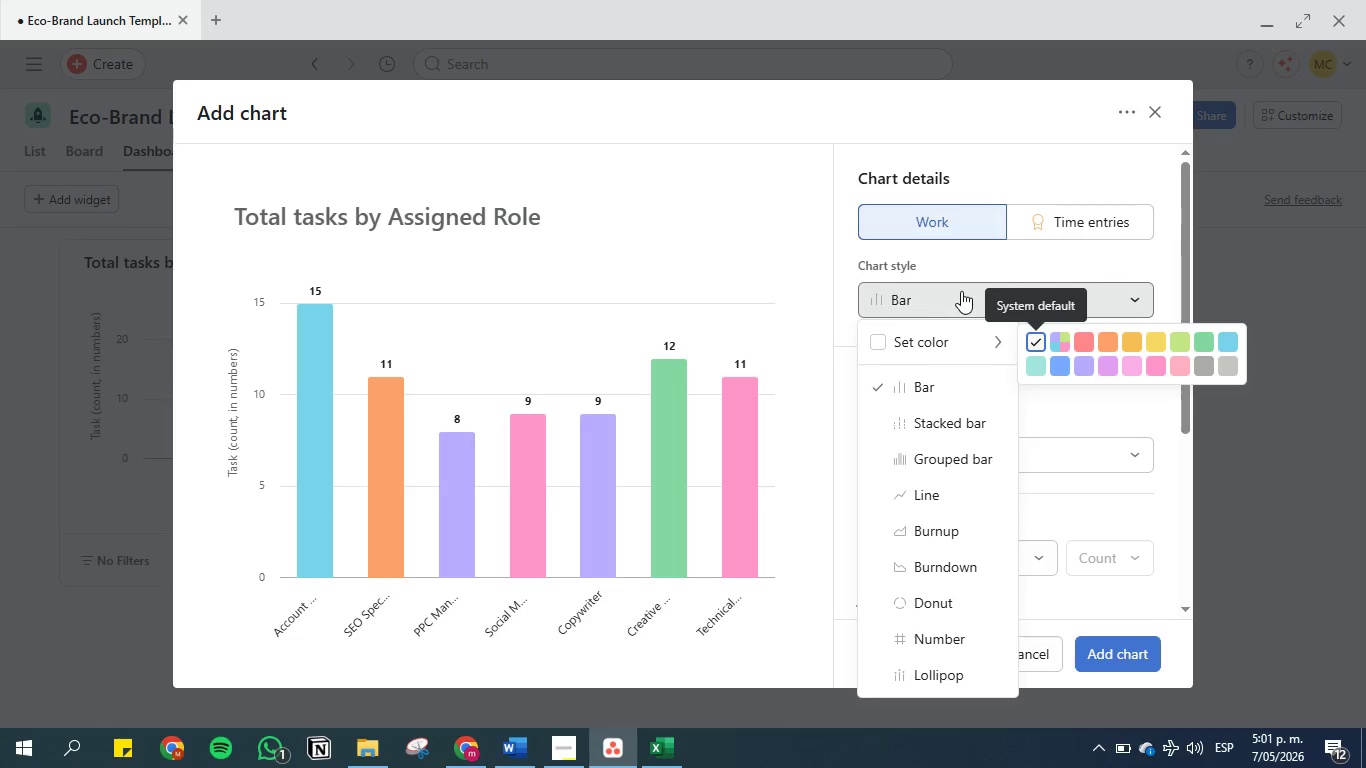 
left_click([961, 291])
 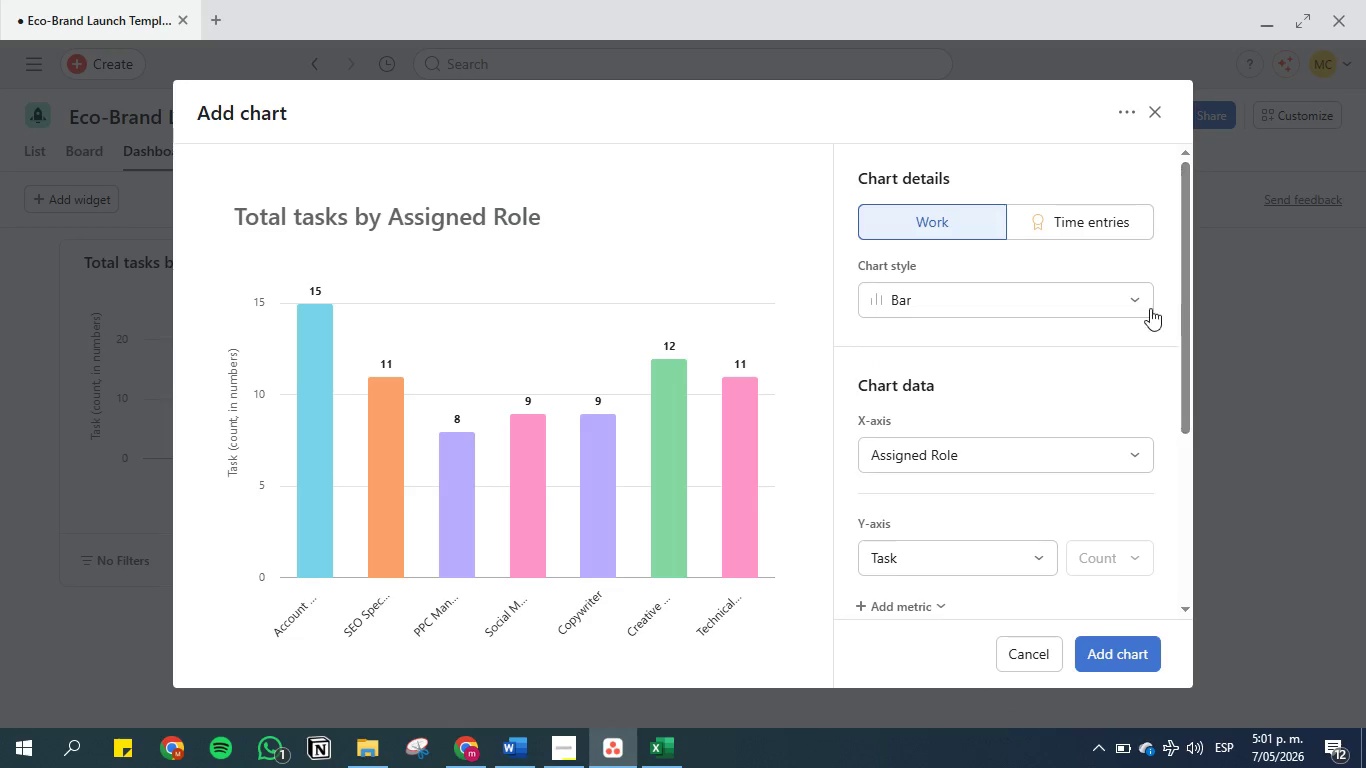 
left_click([1139, 303])
 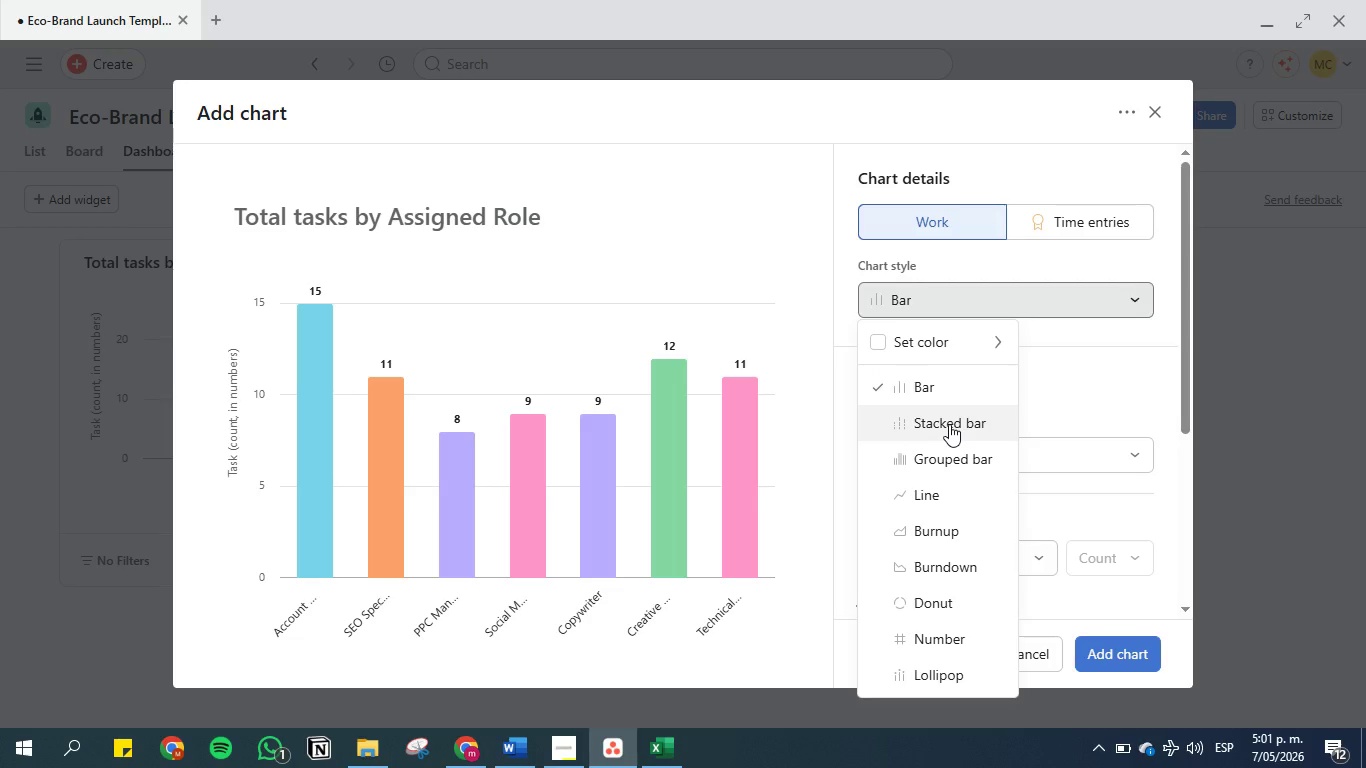 
wait(5.23)
 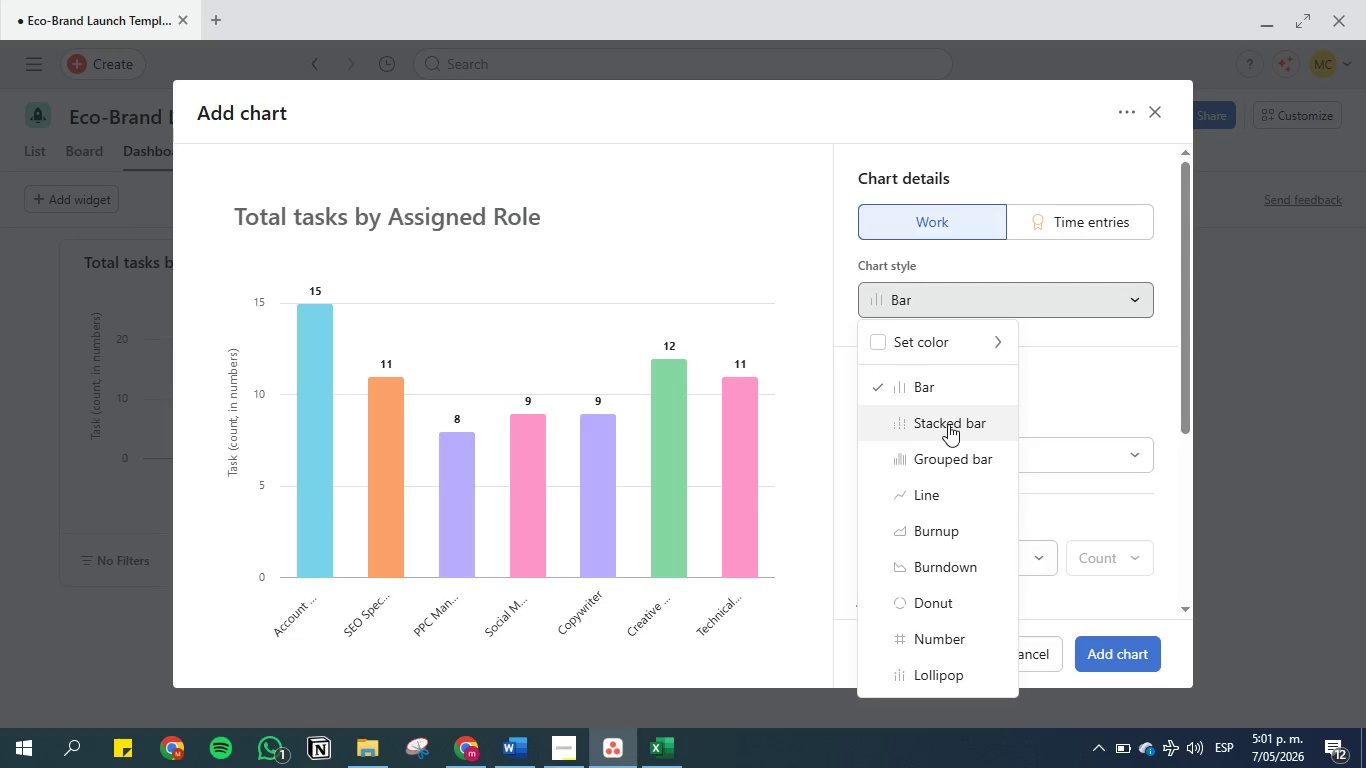 
left_click([949, 424])
 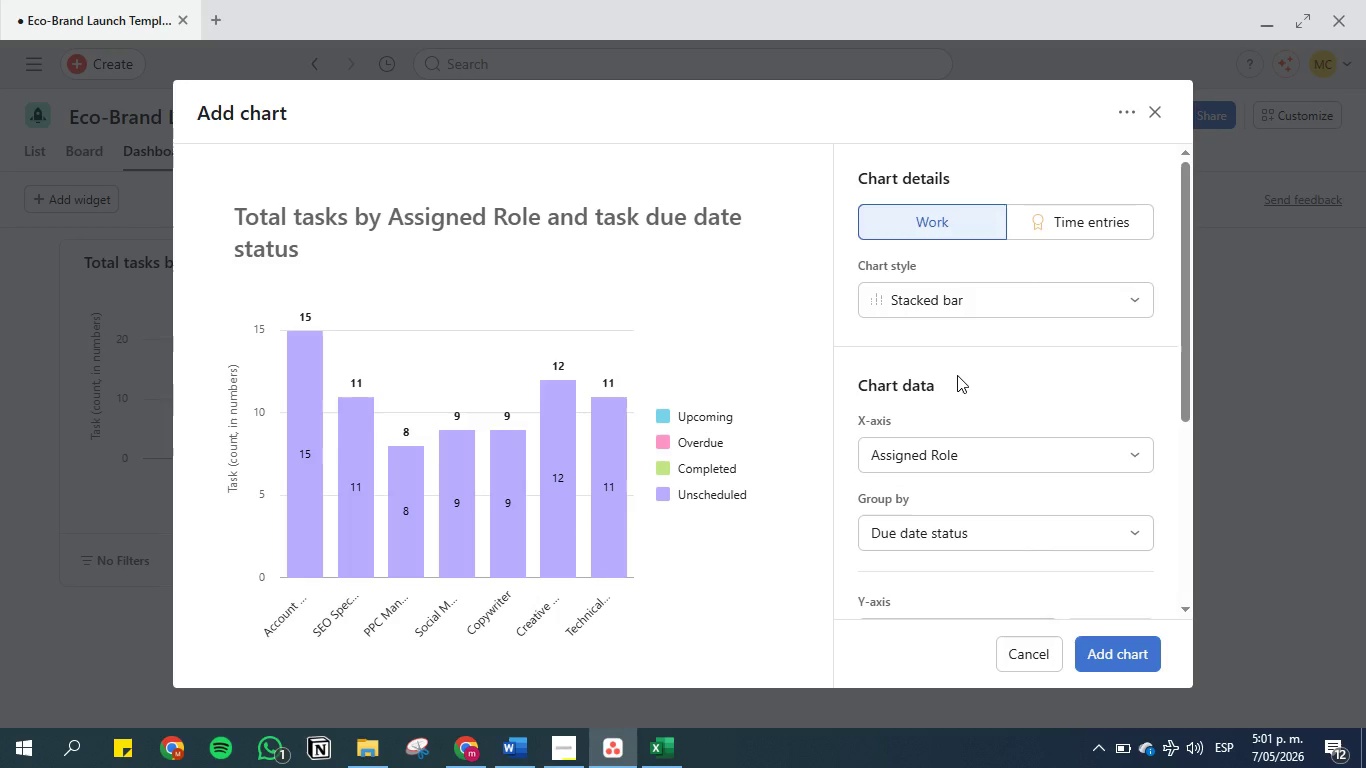 
wait(5.58)
 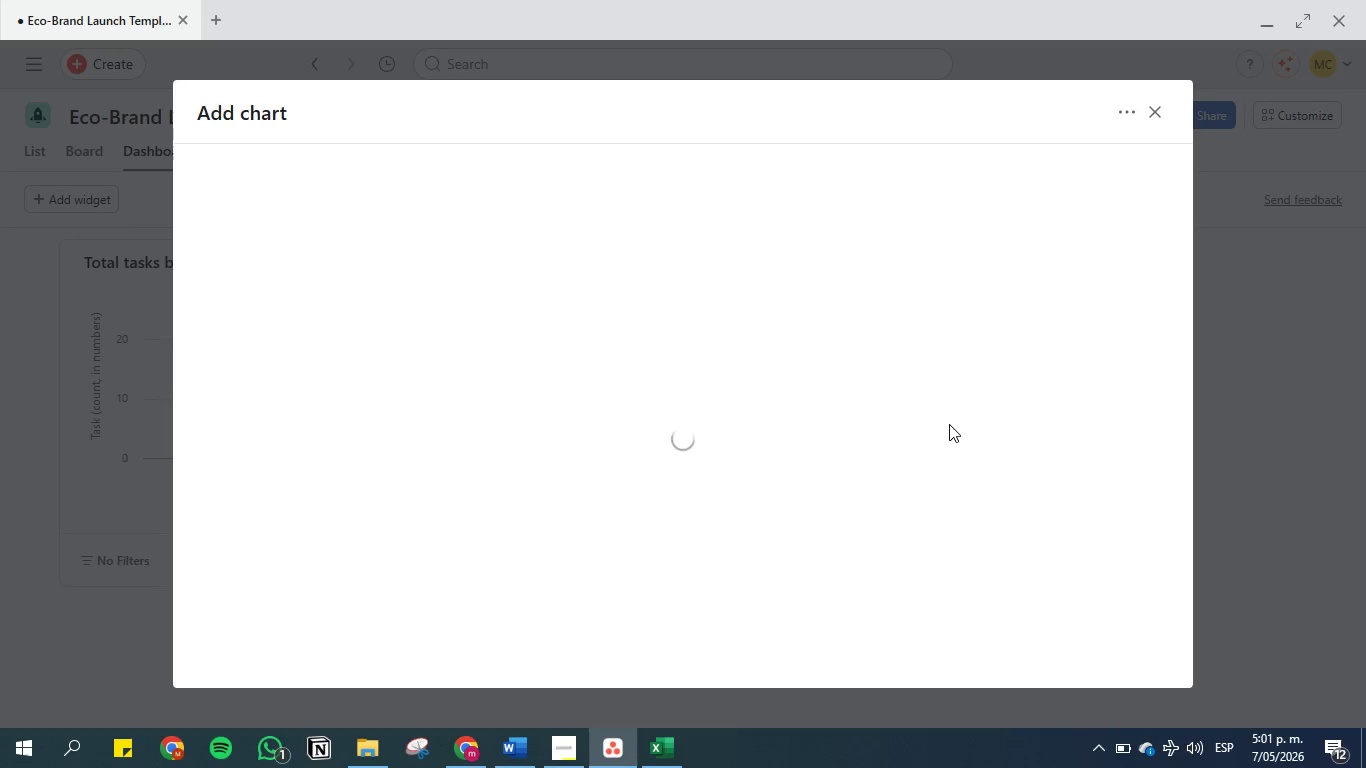 
left_click([962, 535])
 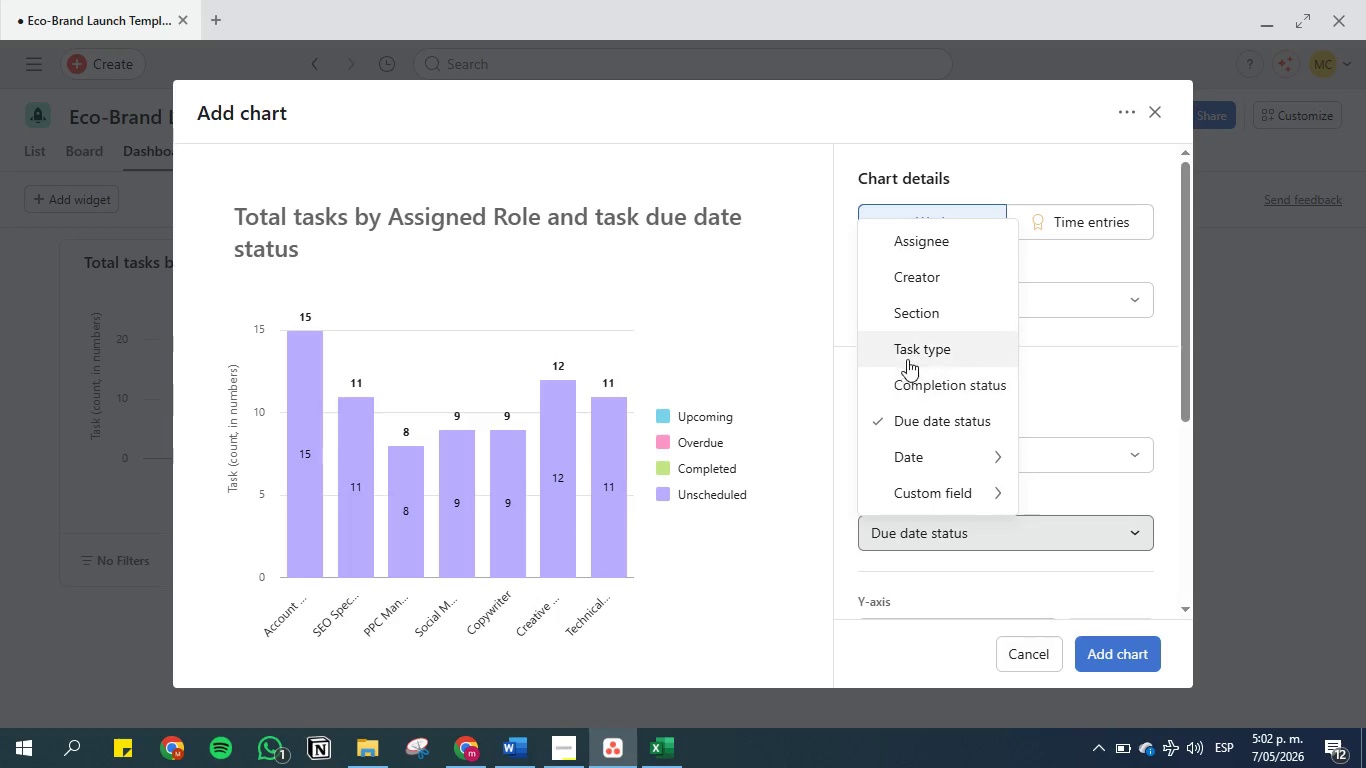 
mouse_move([954, 497])
 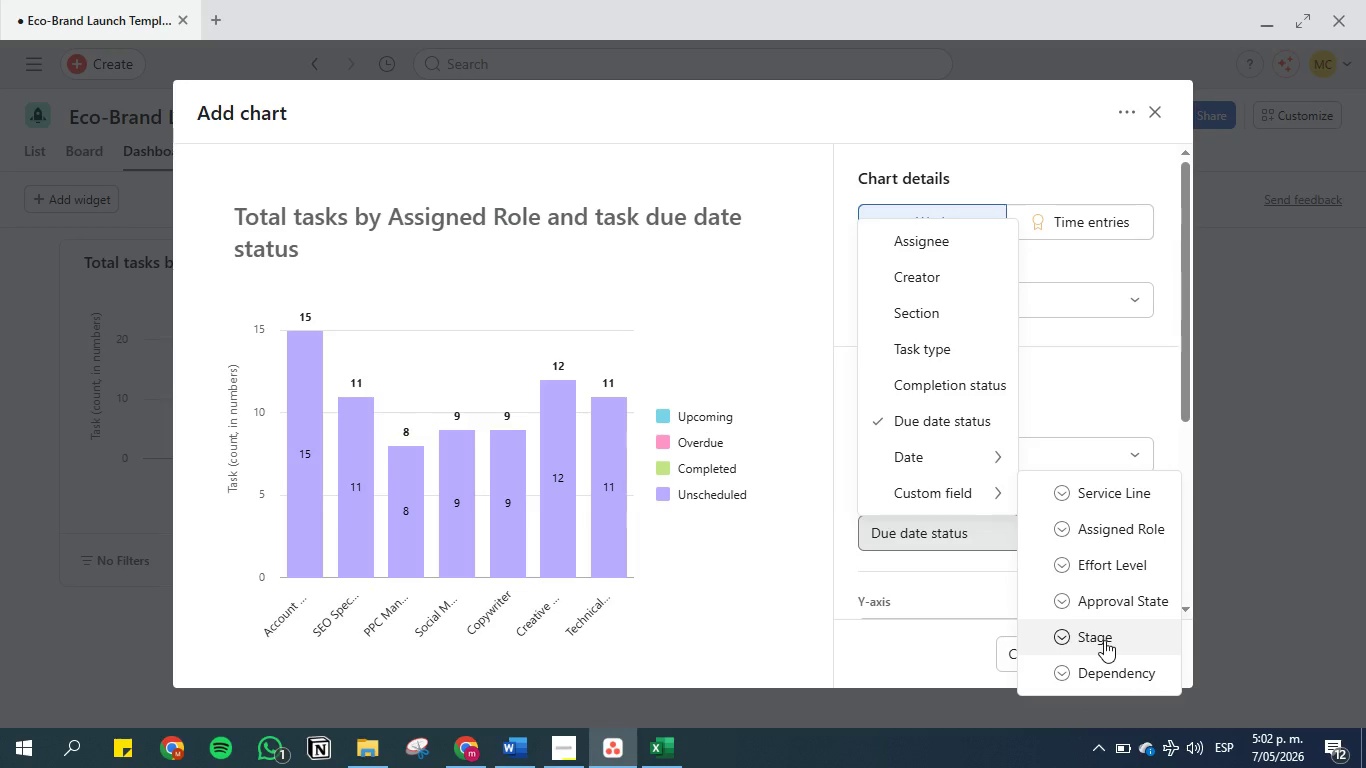 
left_click([1104, 640])
 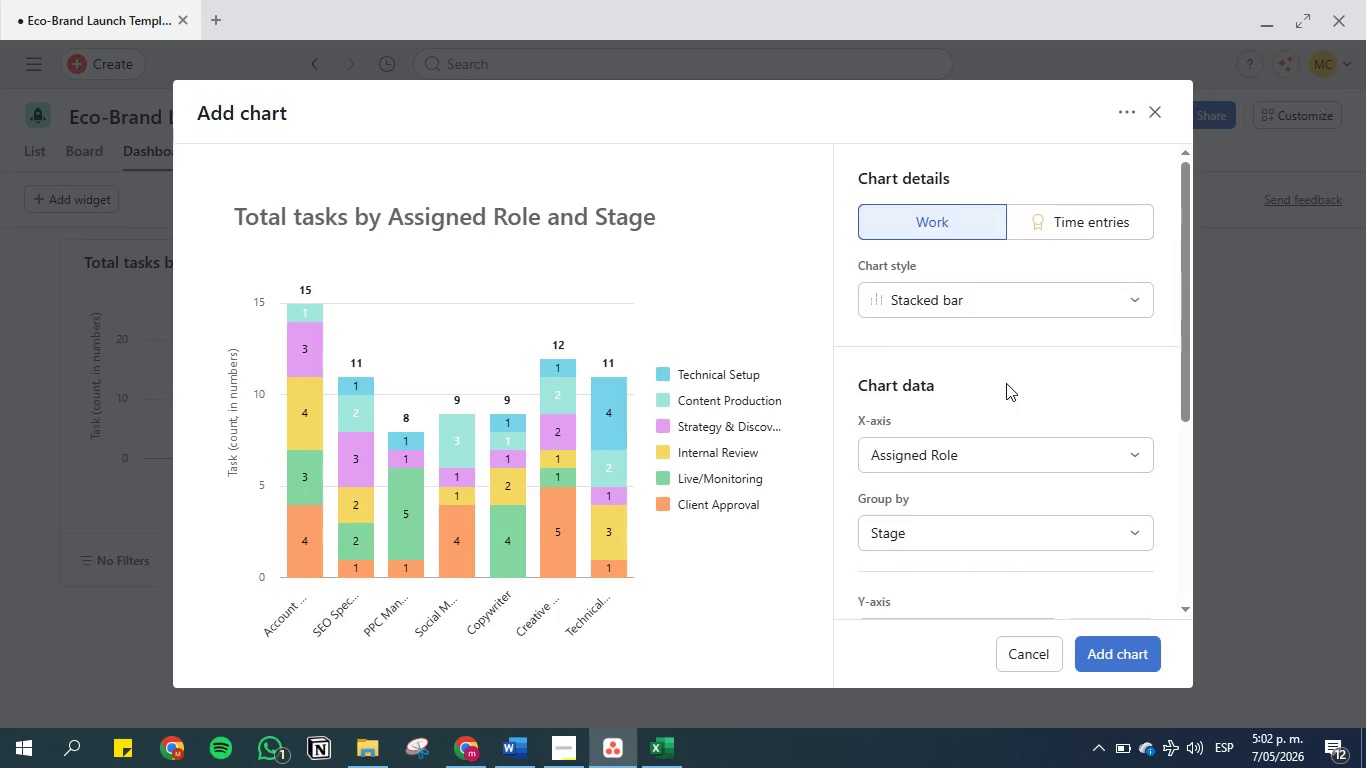 
wait(33.61)
 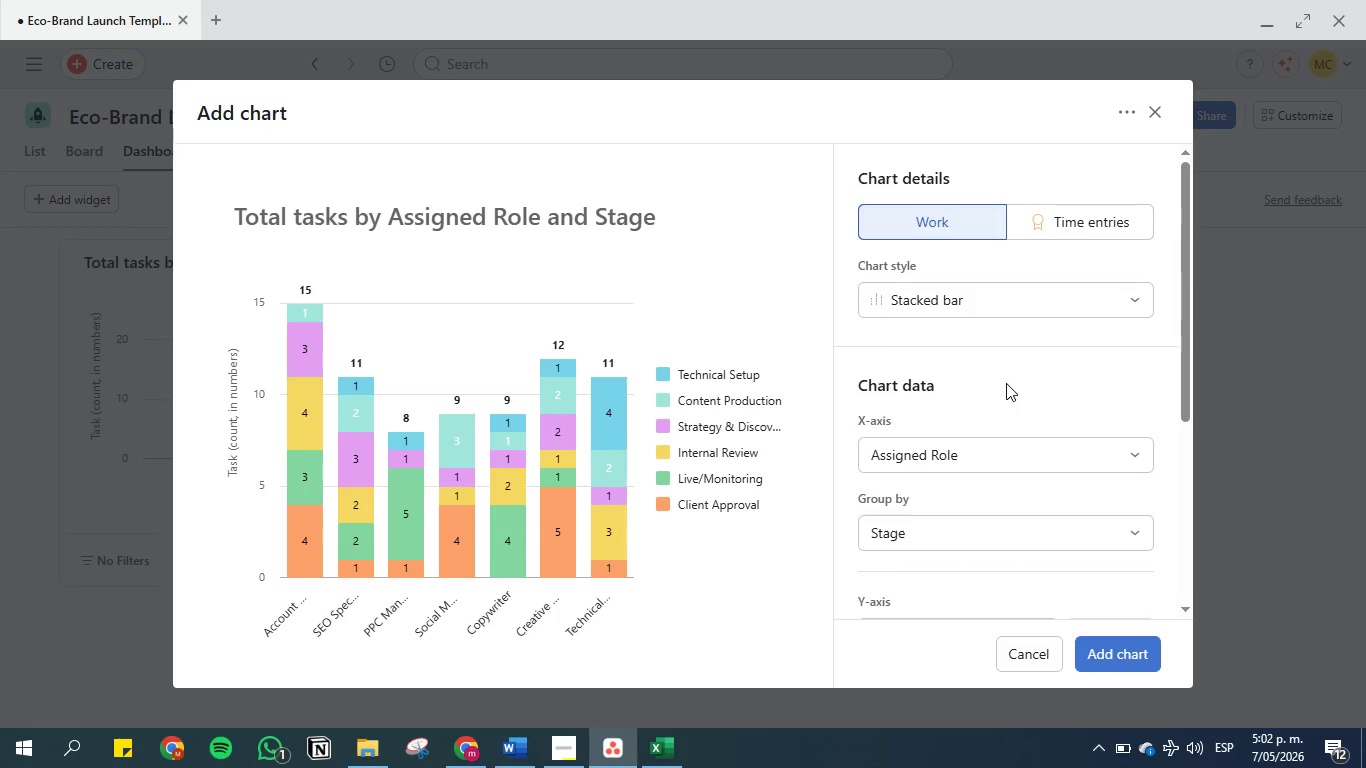 
scroll: coordinate [1087, 516], scroll_direction: down, amount: 8.0
 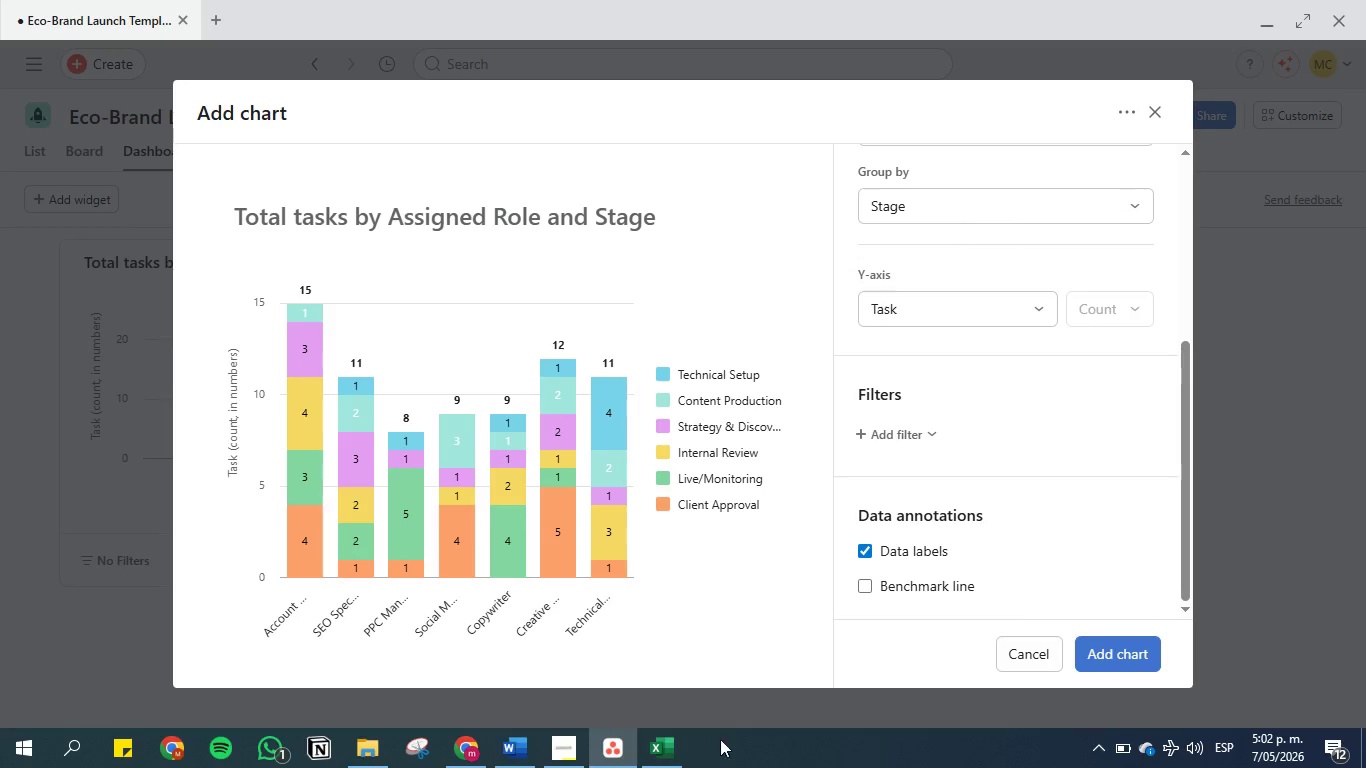 
left_click([500, 757])
 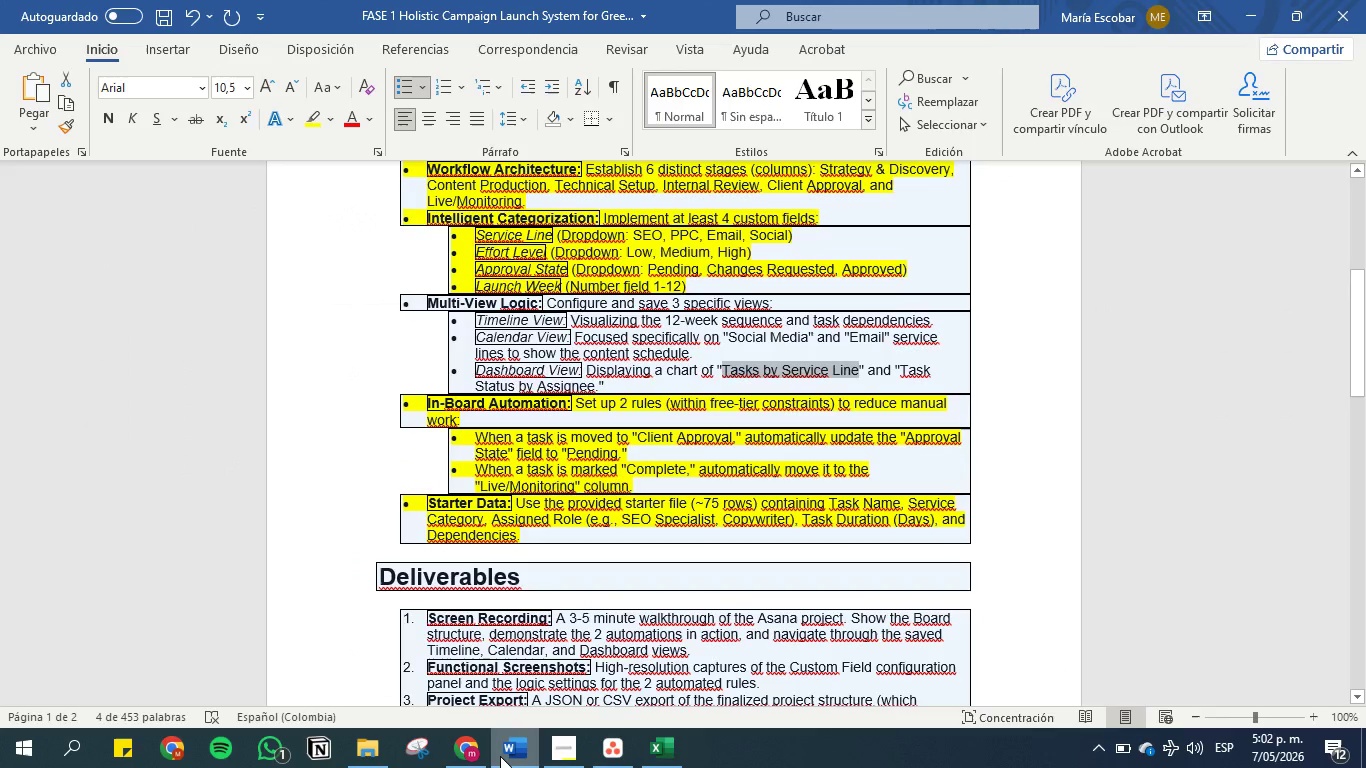 
wait(8.23)
 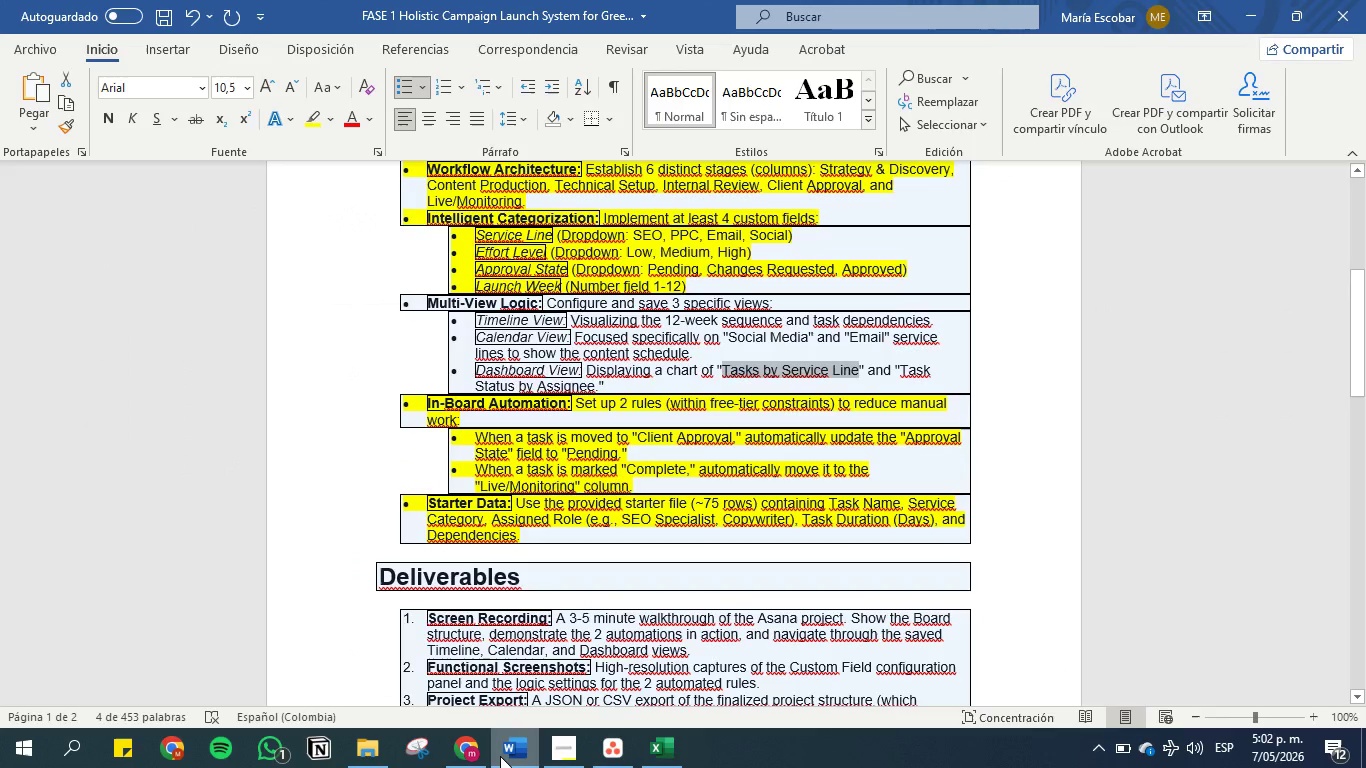 
left_click_drag(start_coordinate=[900, 370], to_coordinate=[926, 390])
 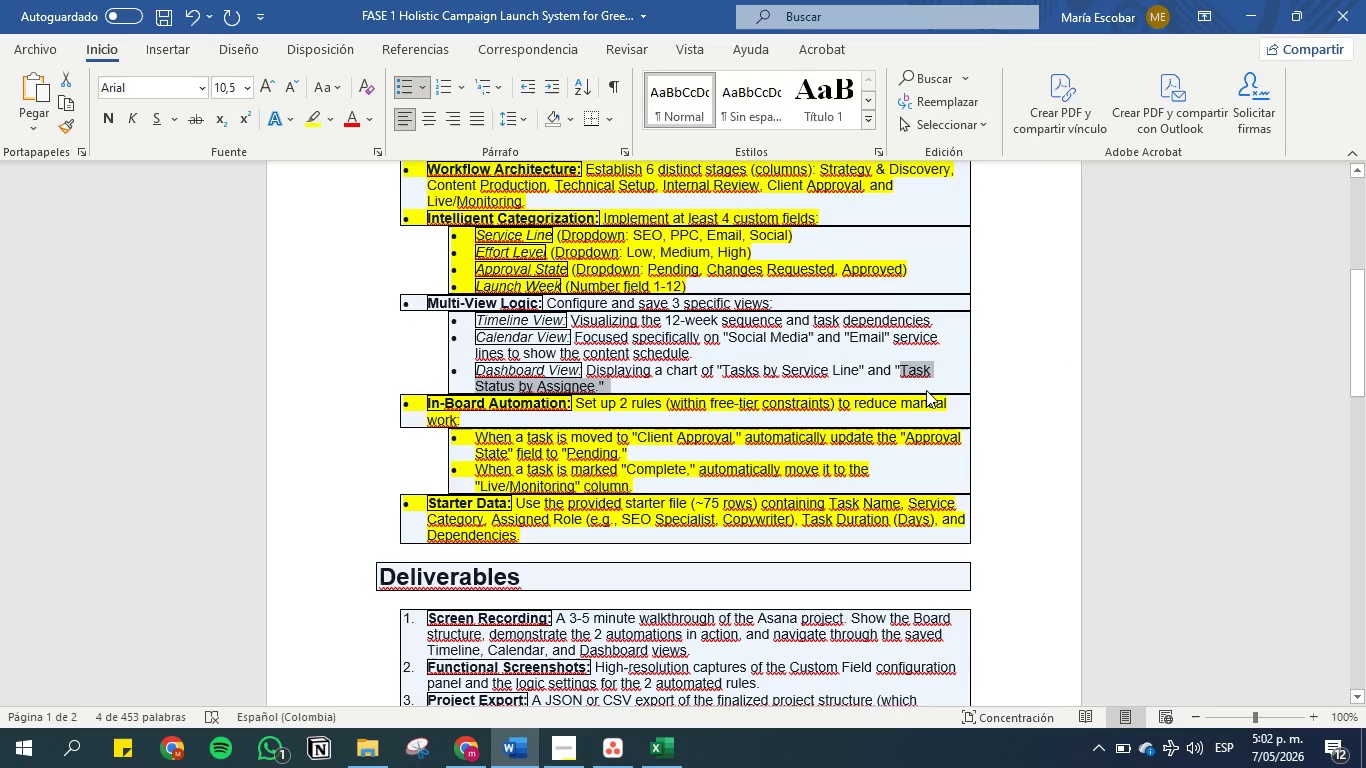 
key(Control+C)
 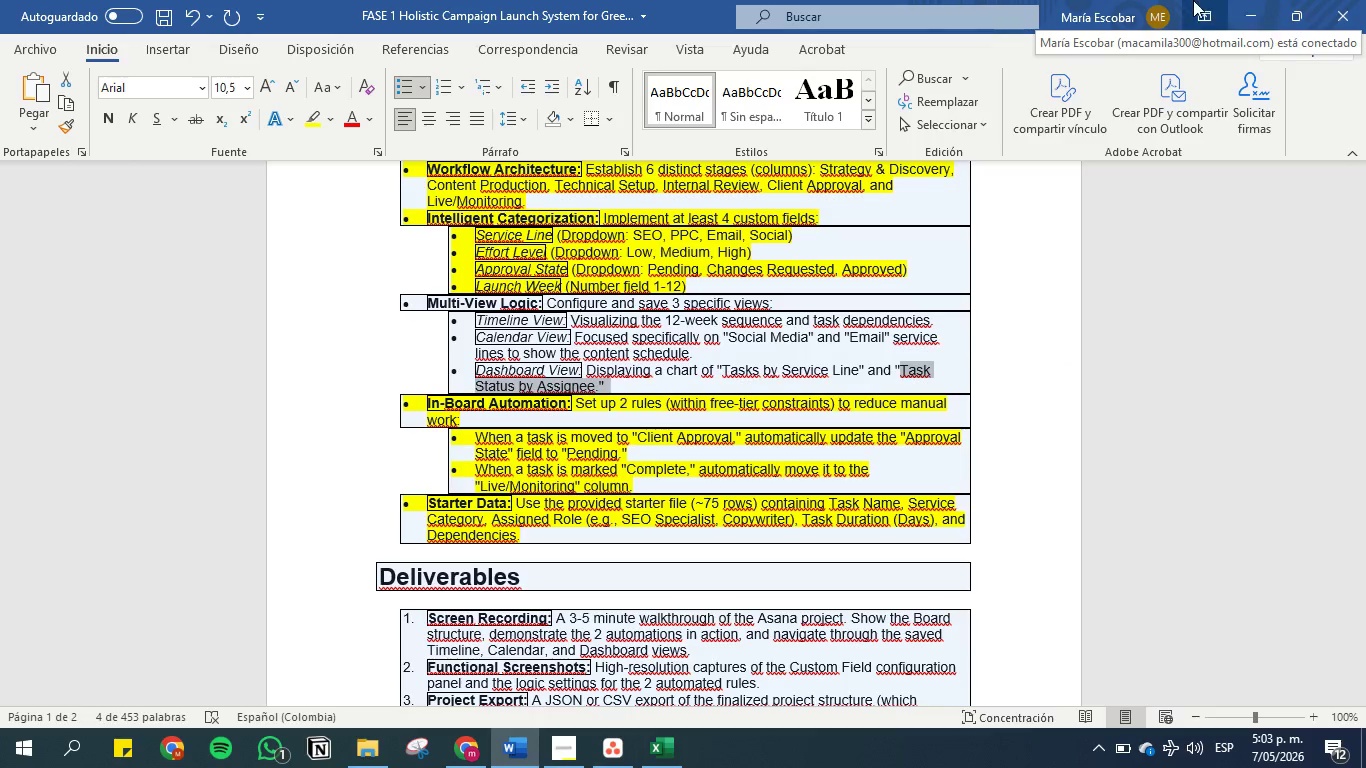 
left_click([1250, 7])
 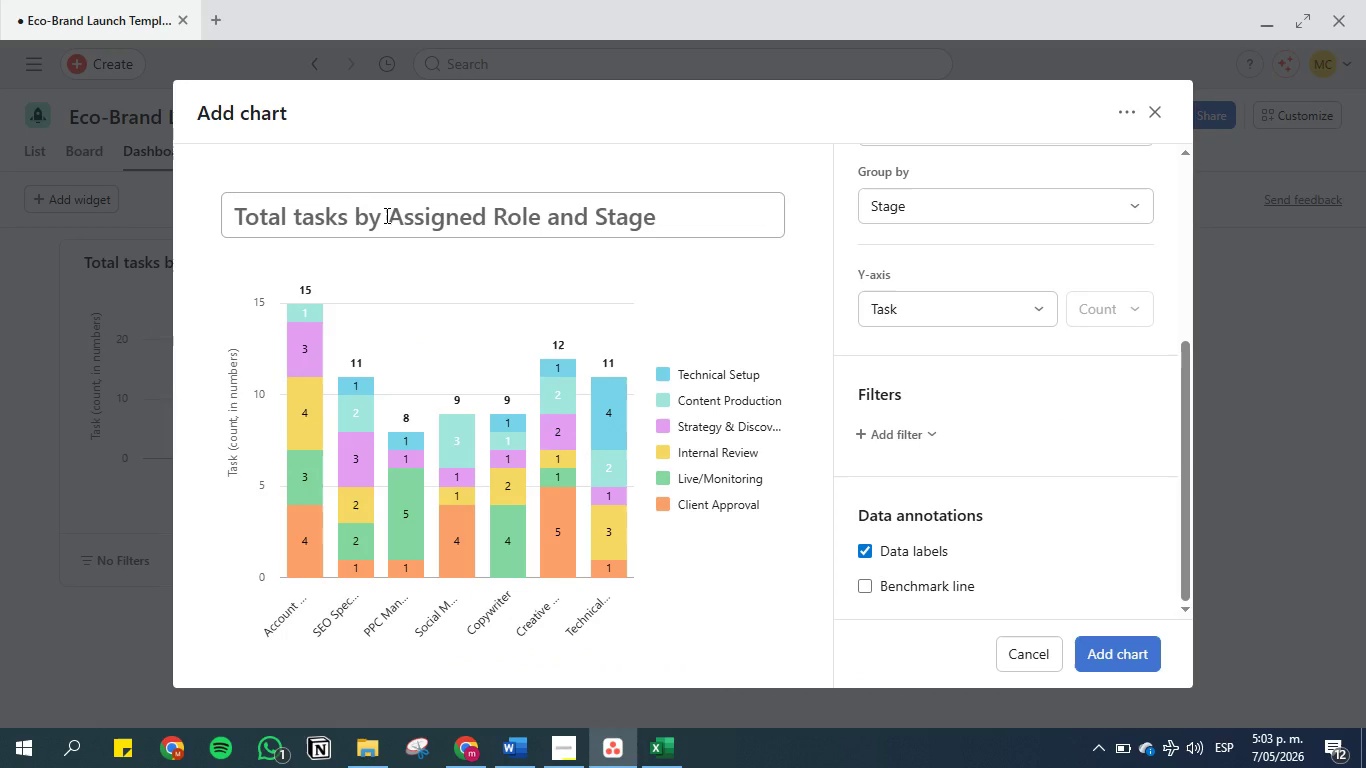 
double_click([385, 215])
 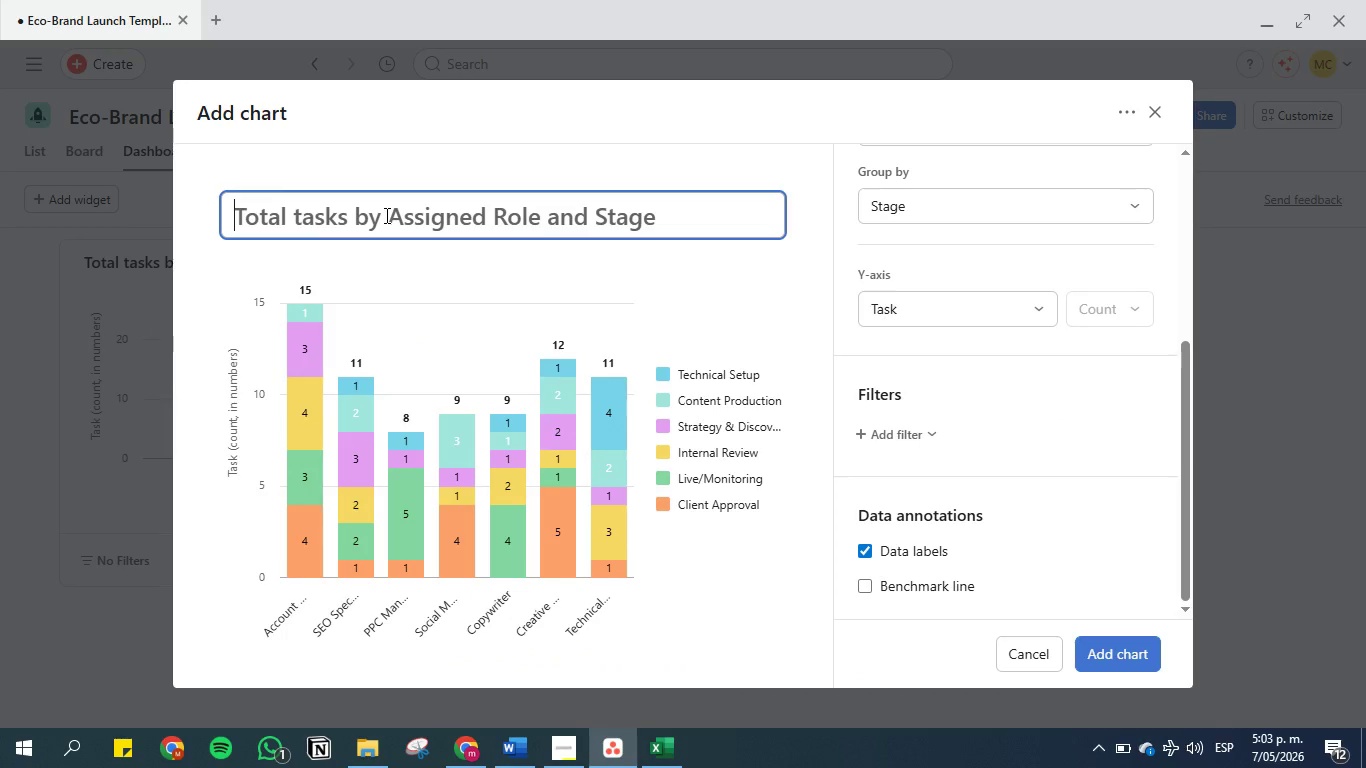 
triple_click([385, 215])
 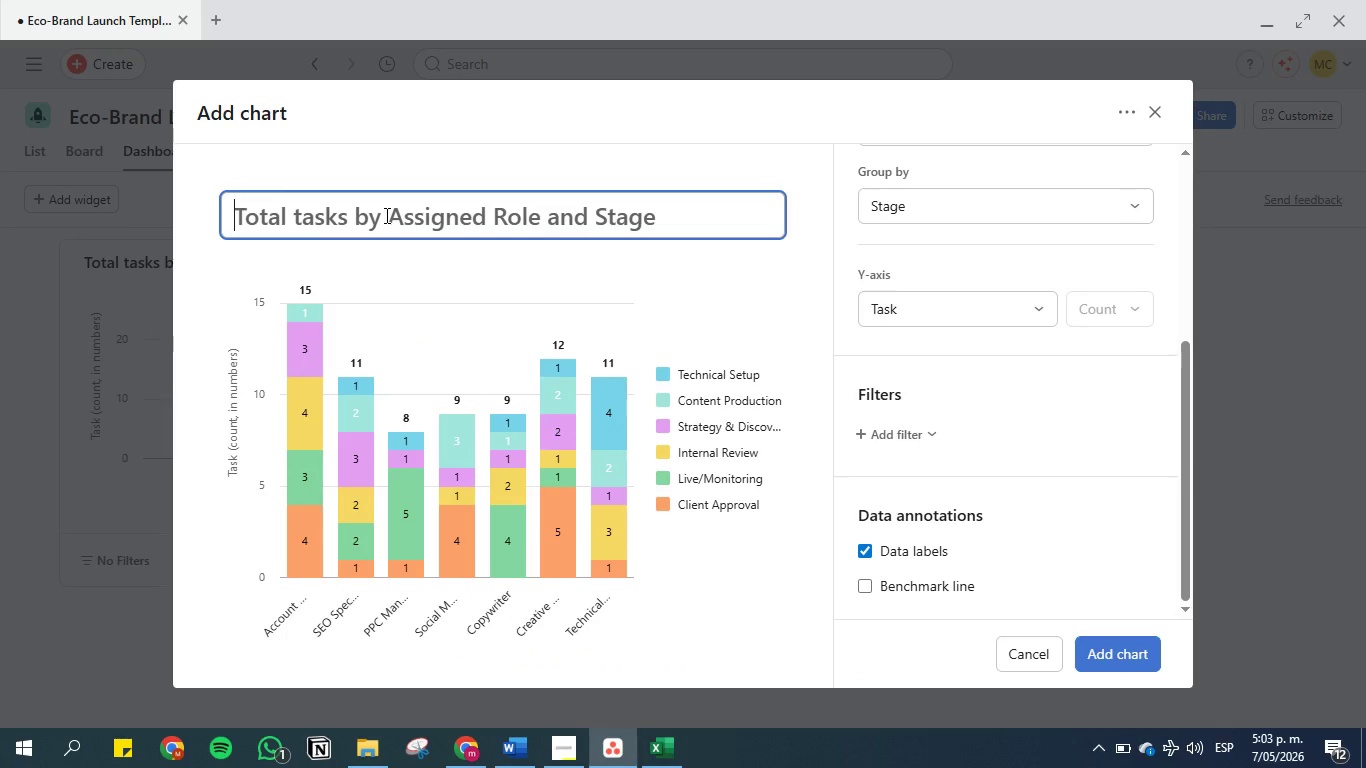 
triple_click([385, 215])
 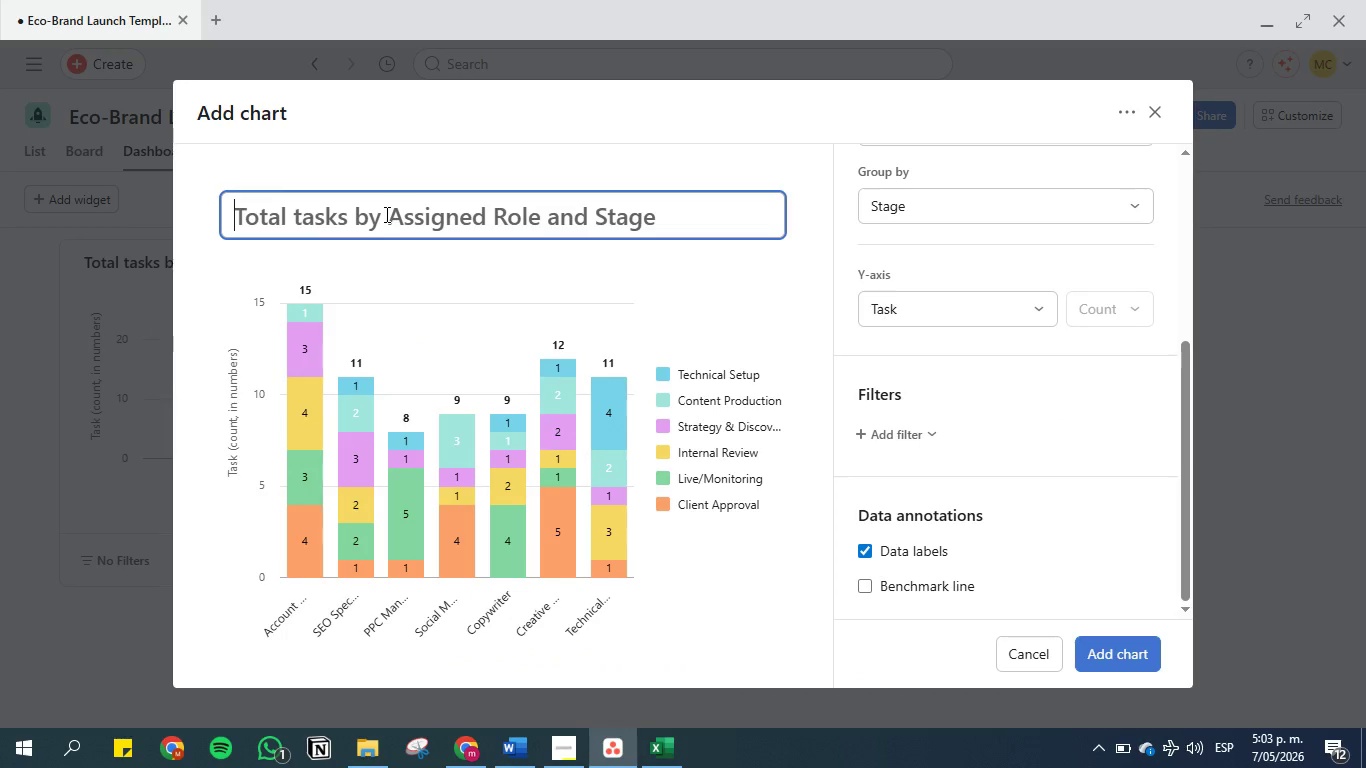 
key(Control+V)
 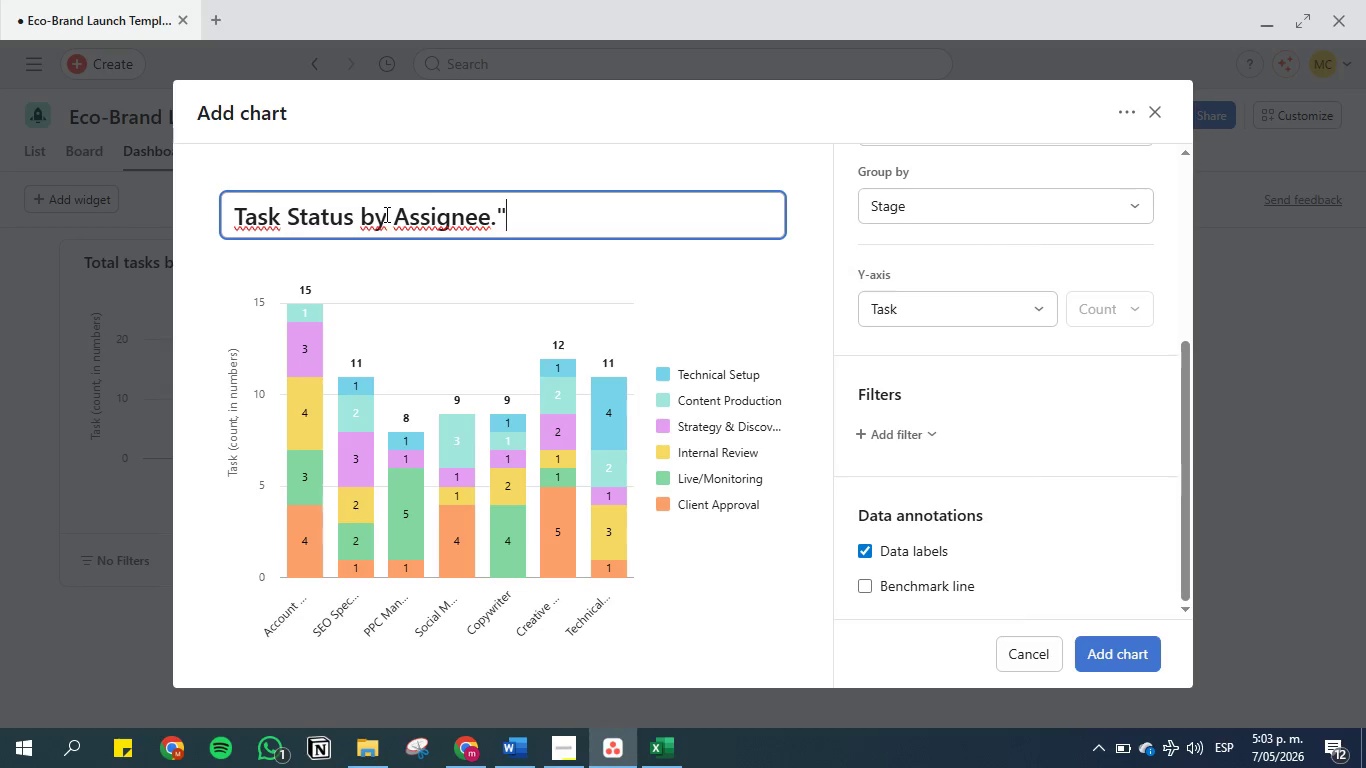 
key(Backspace)
 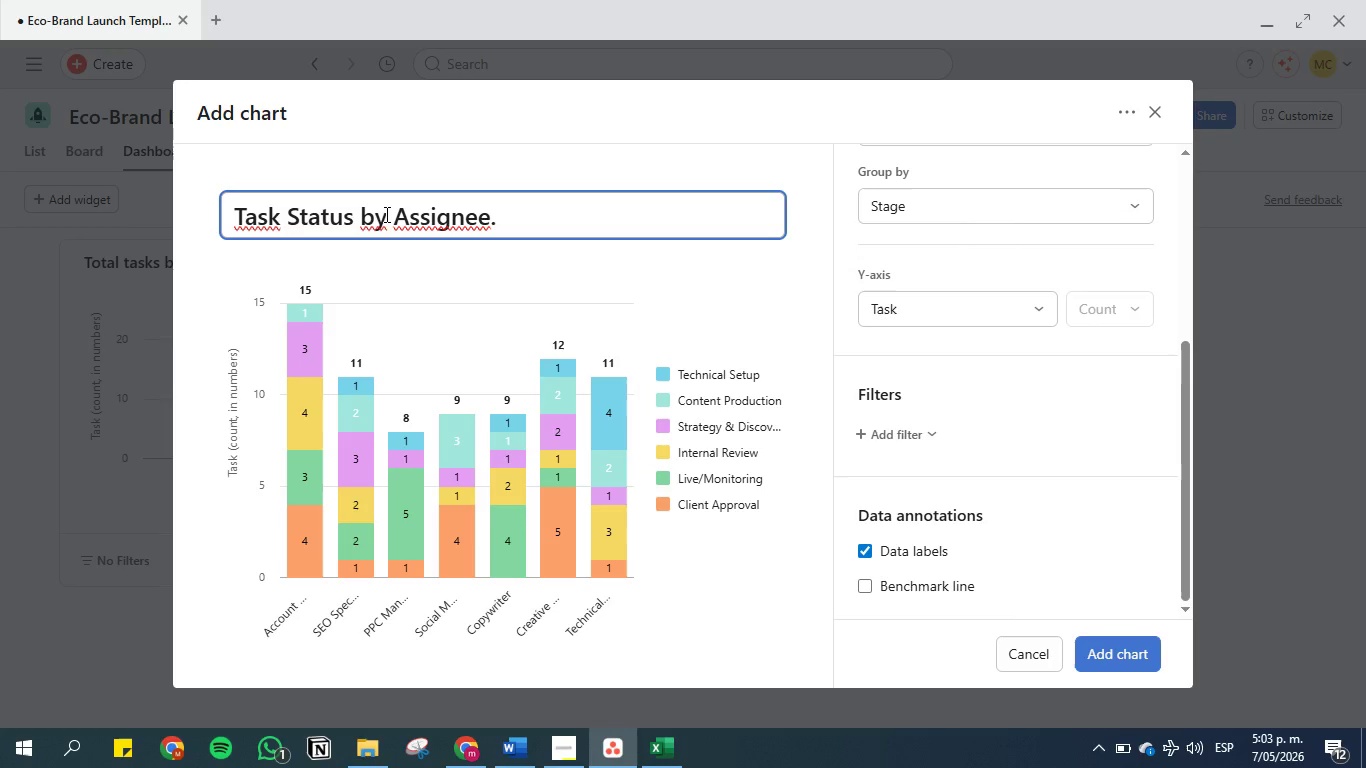 
key(Backspace)
 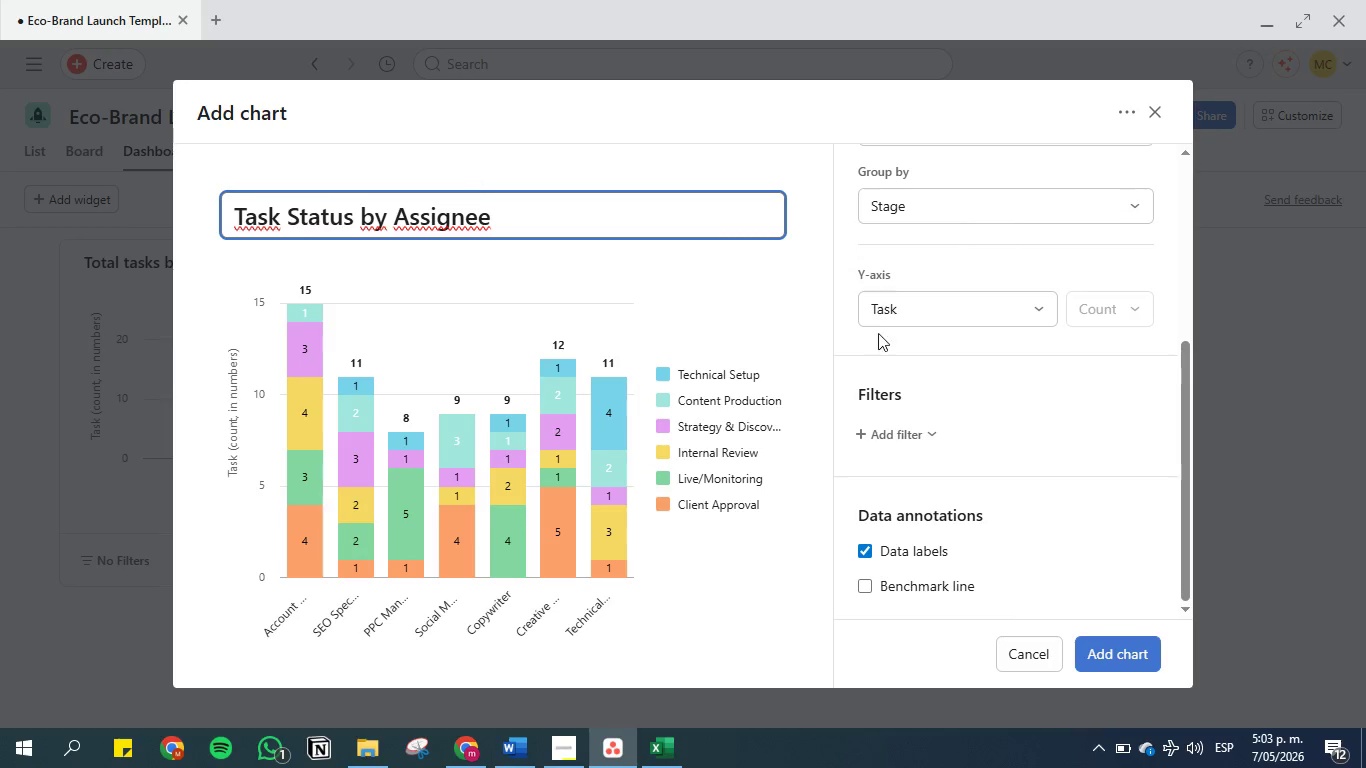 
wait(6.08)
 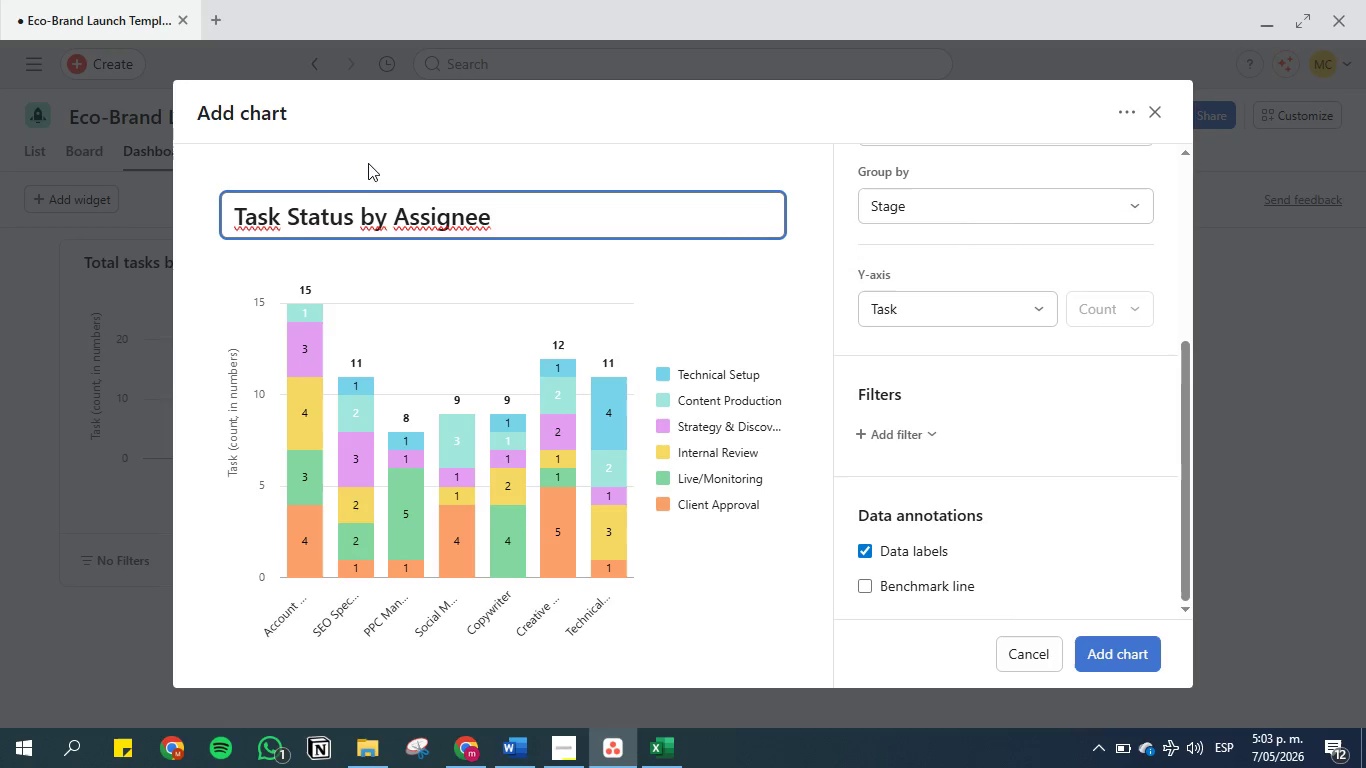 
scroll: coordinate [973, 518], scroll_direction: down, amount: 1.0
 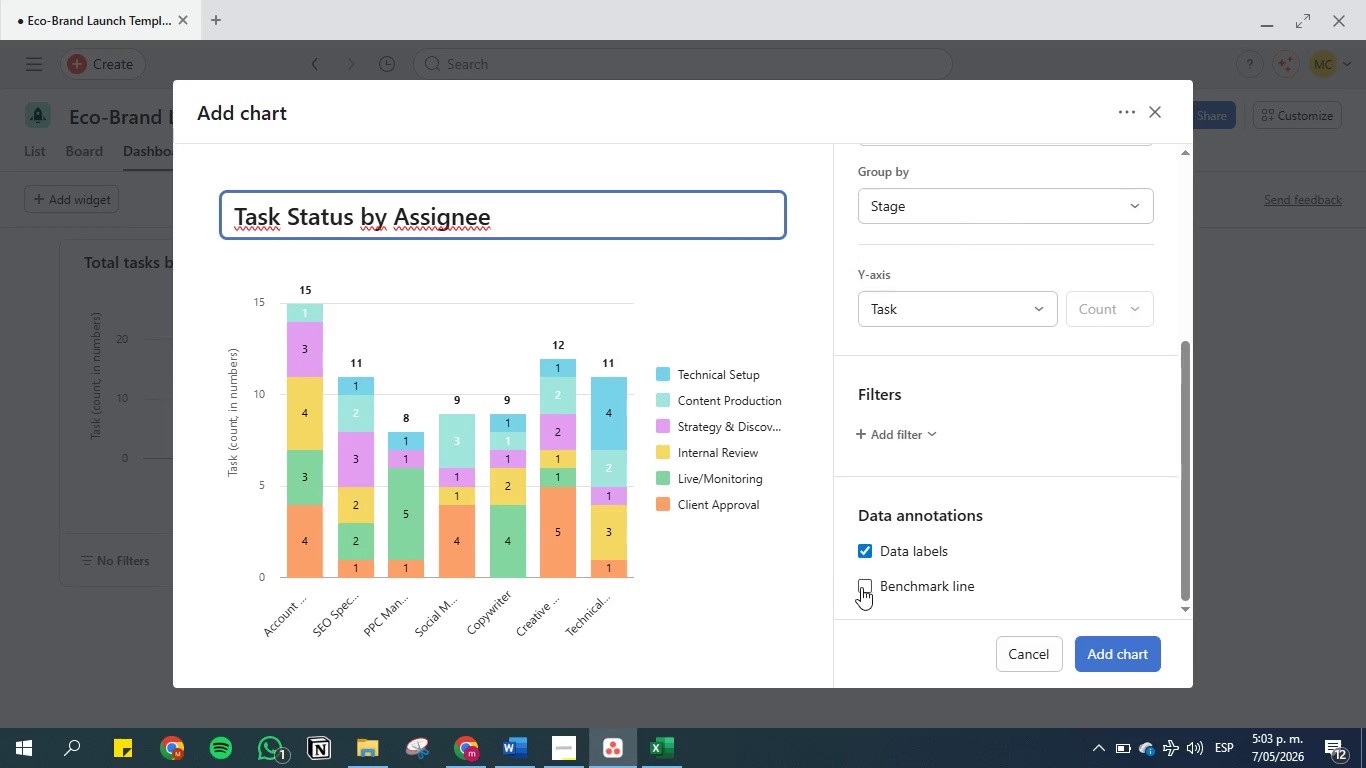 
left_click([862, 587])
 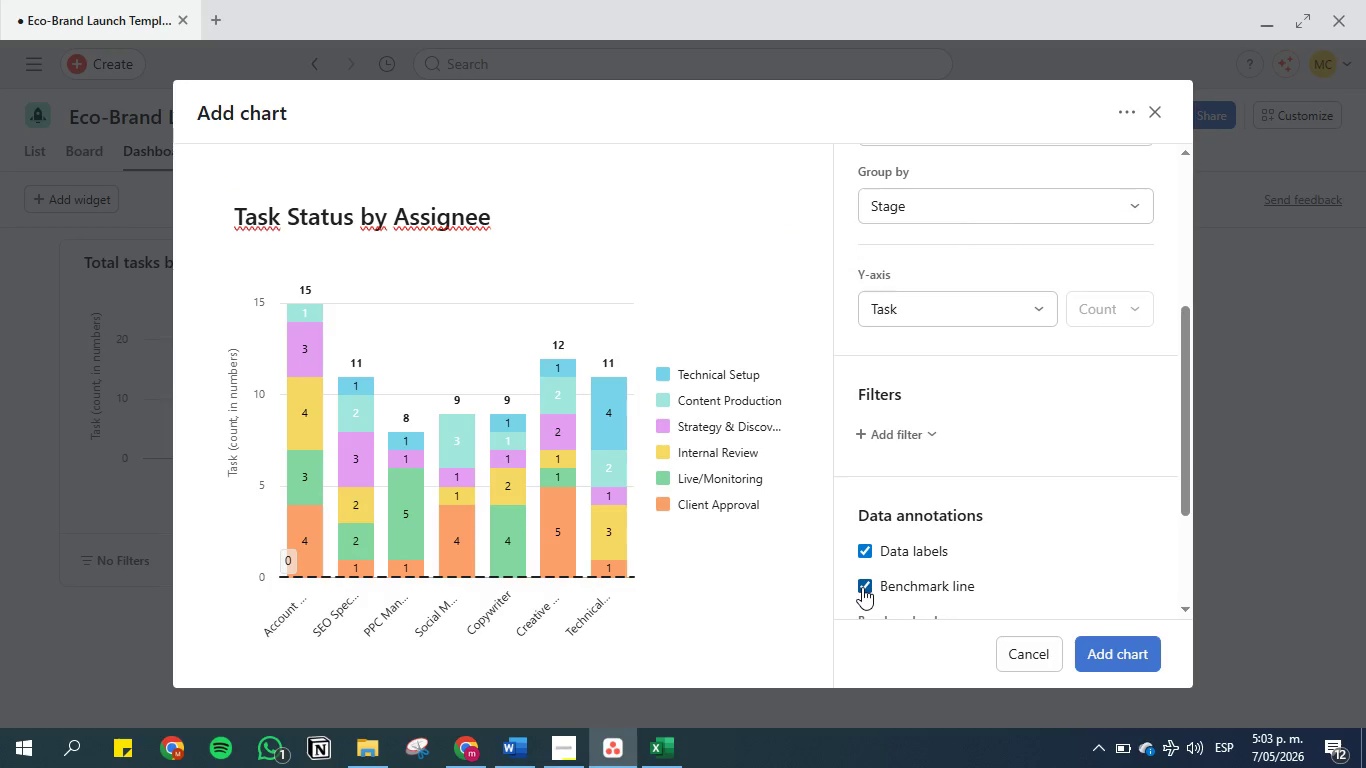 
left_click([862, 587])
 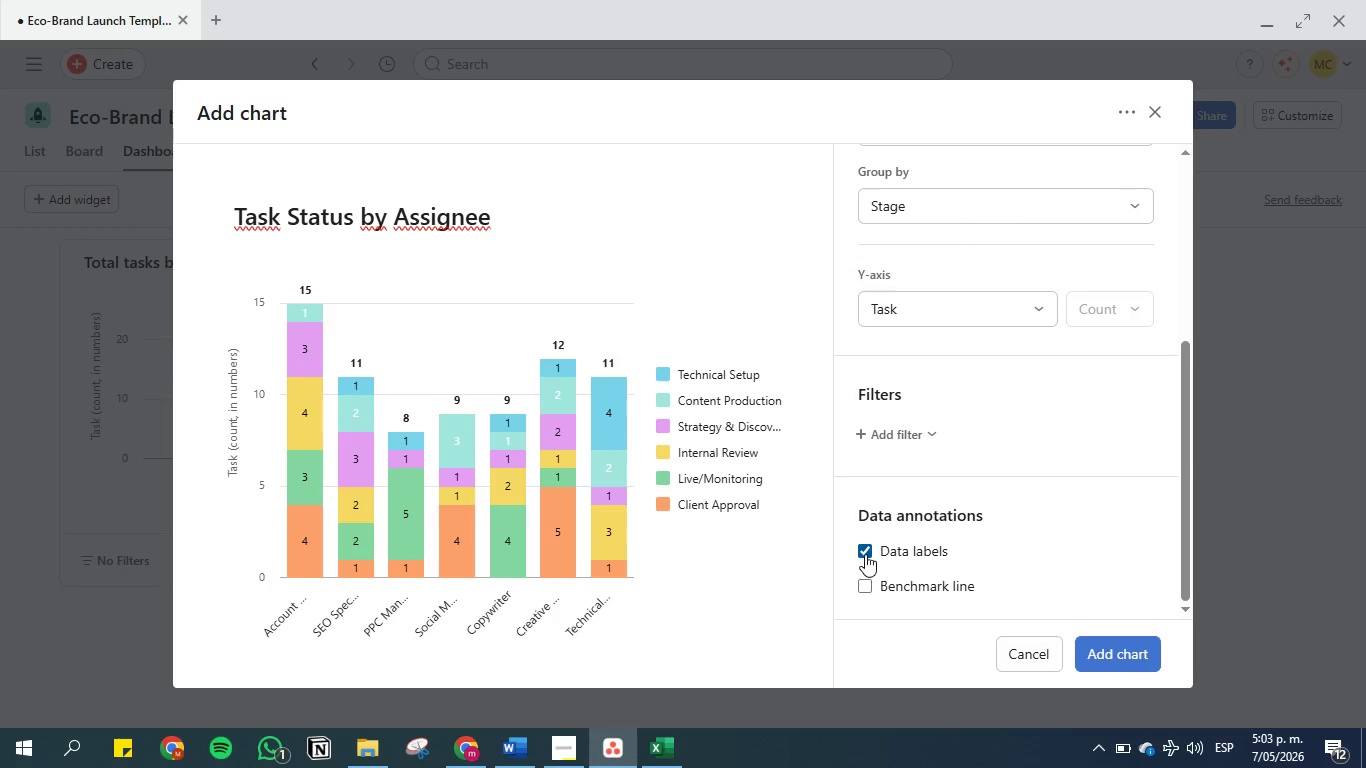 
left_click([865, 551])
 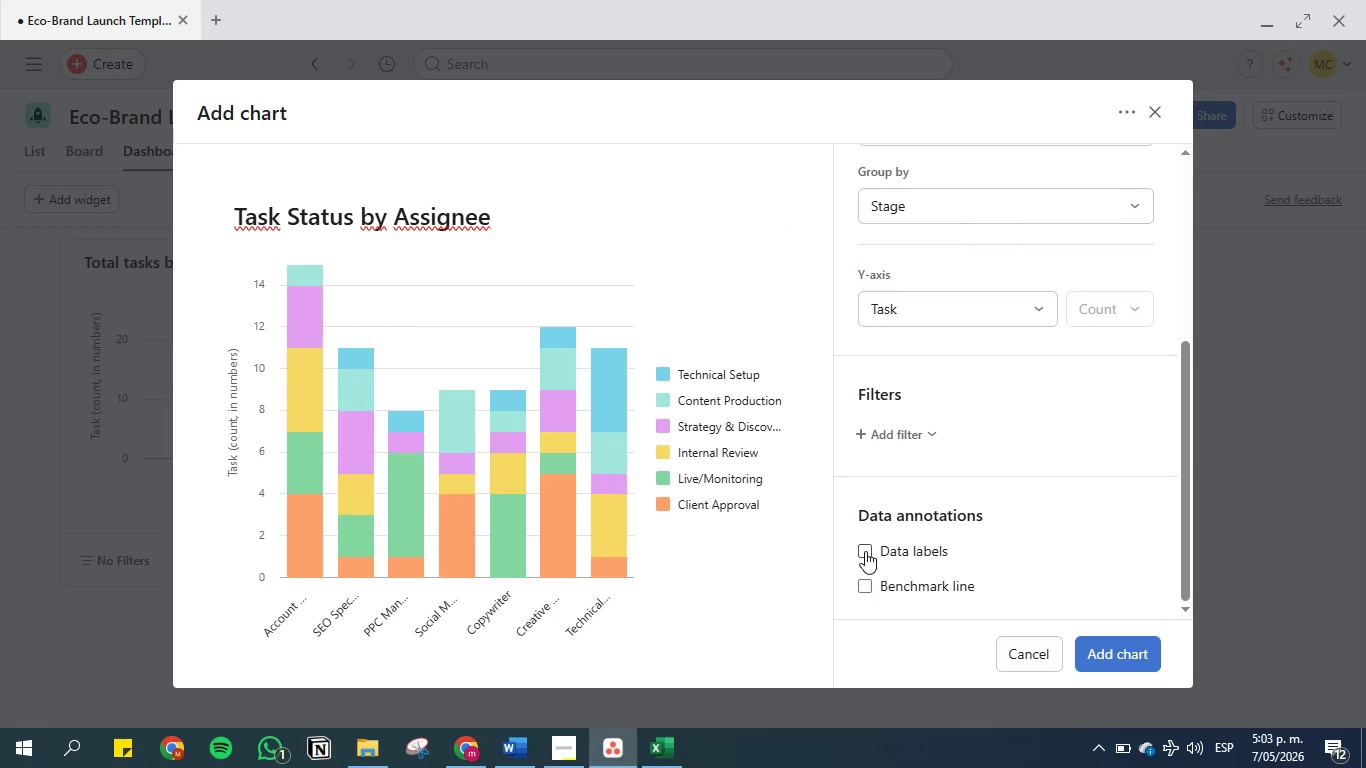 
left_click([865, 551])
 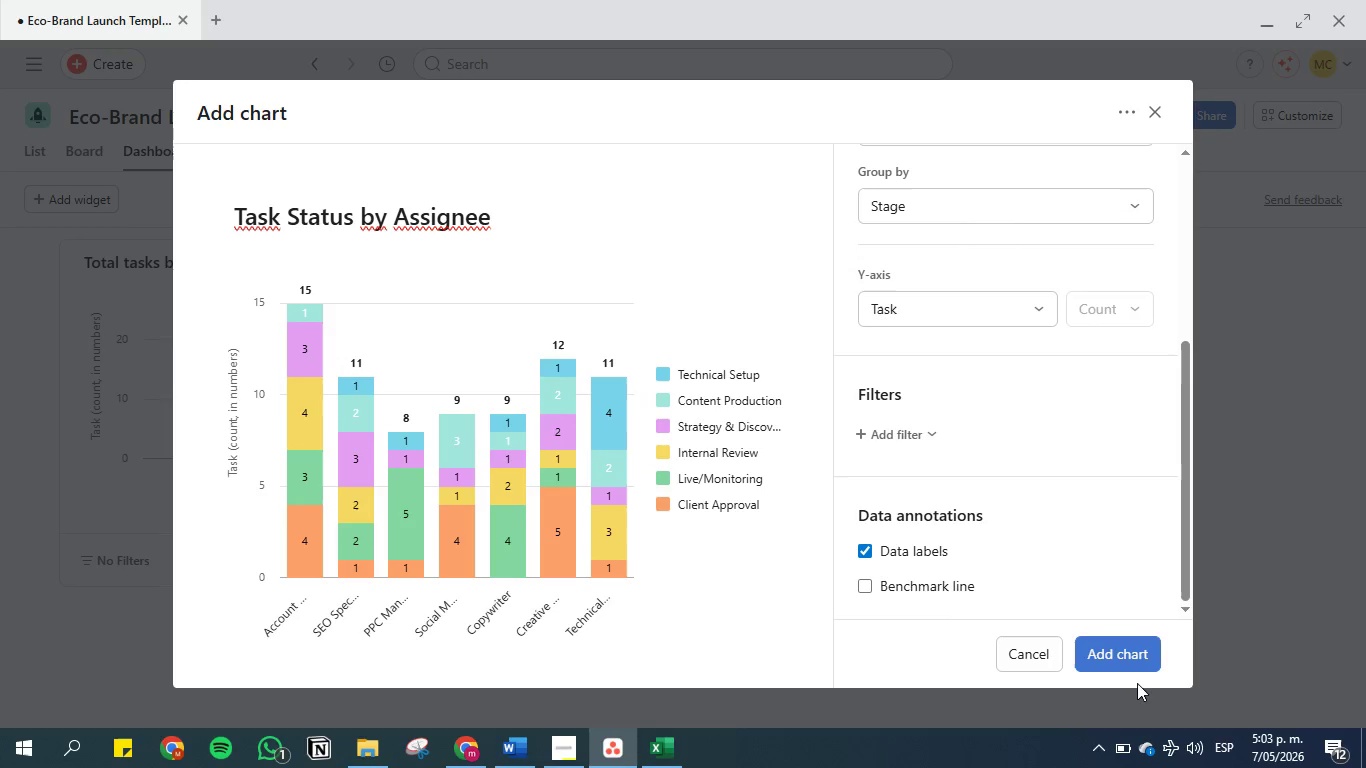 
scroll: coordinate [1090, 546], scroll_direction: down, amount: 7.0
 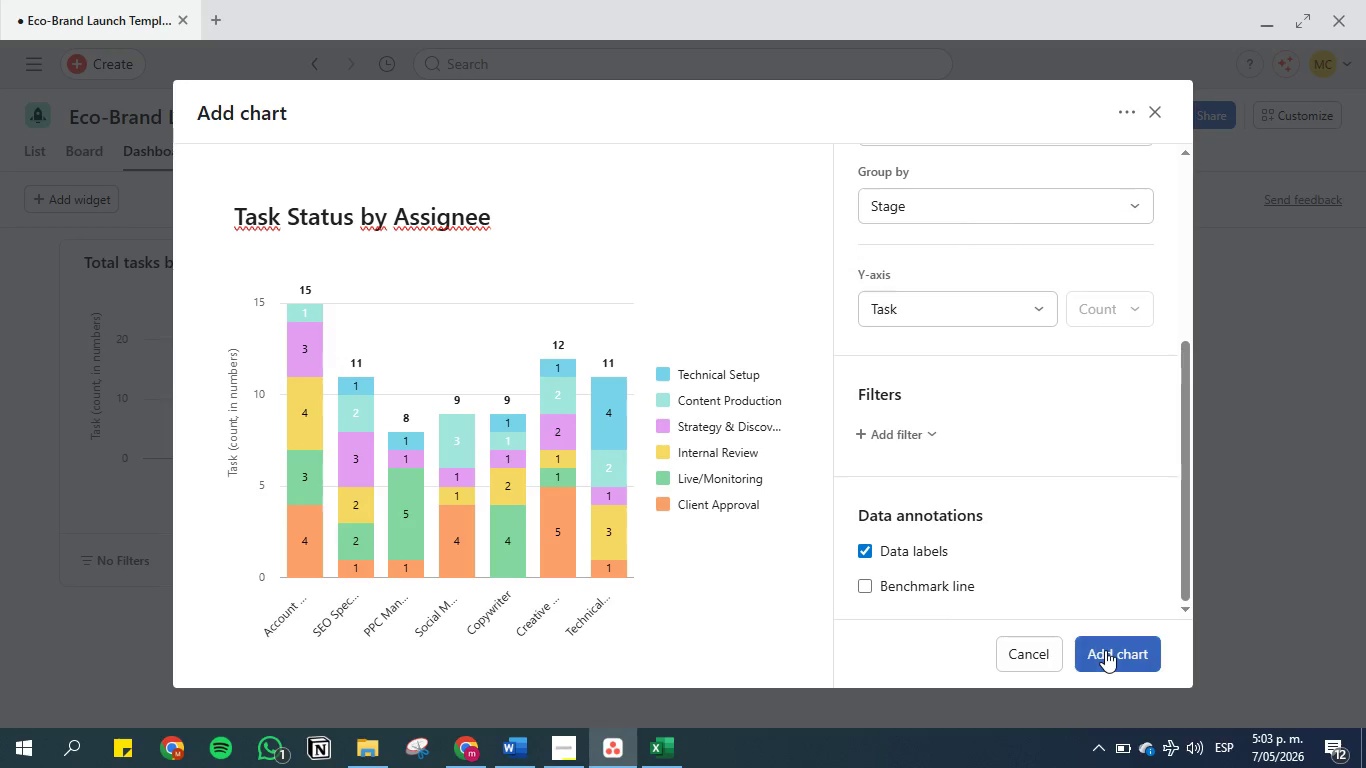 
left_click([1106, 651])
 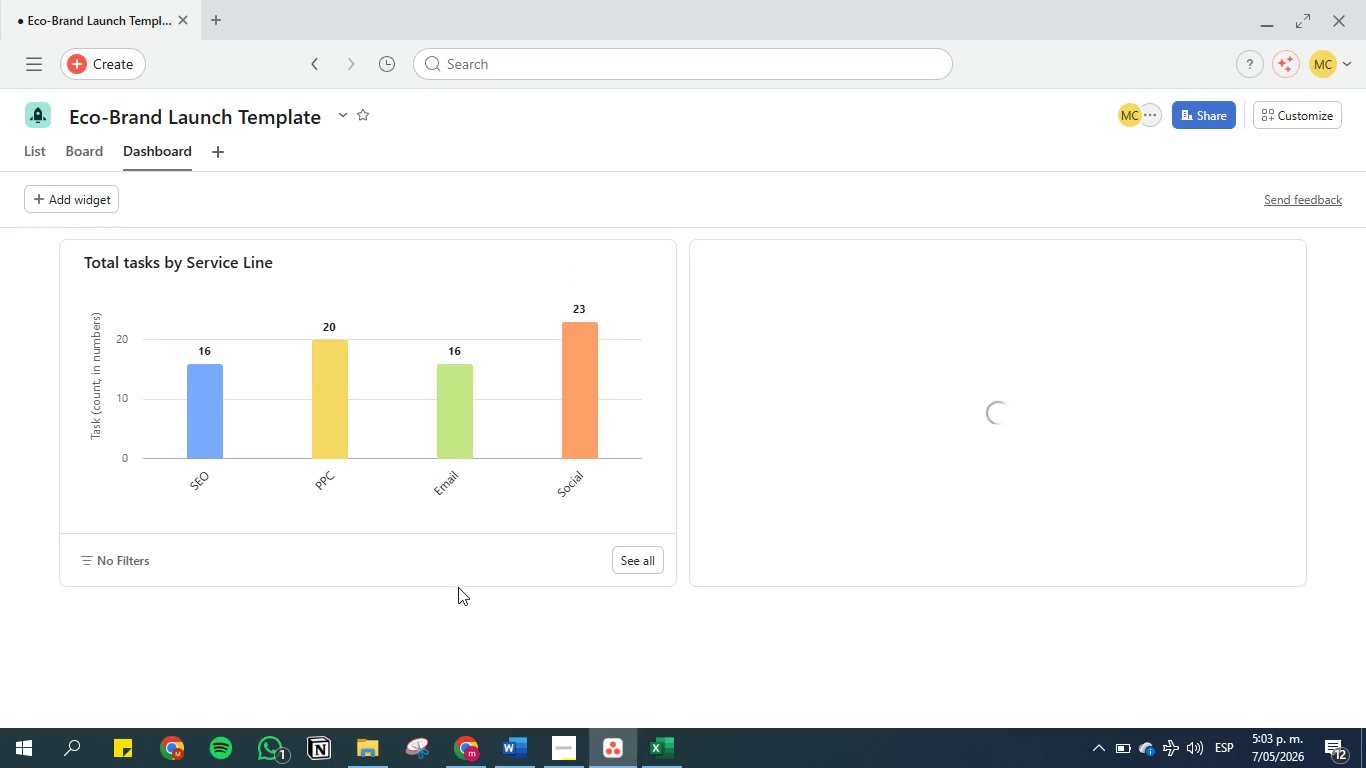 
left_click_drag(start_coordinate=[459, 582], to_coordinate=[447, 665])
 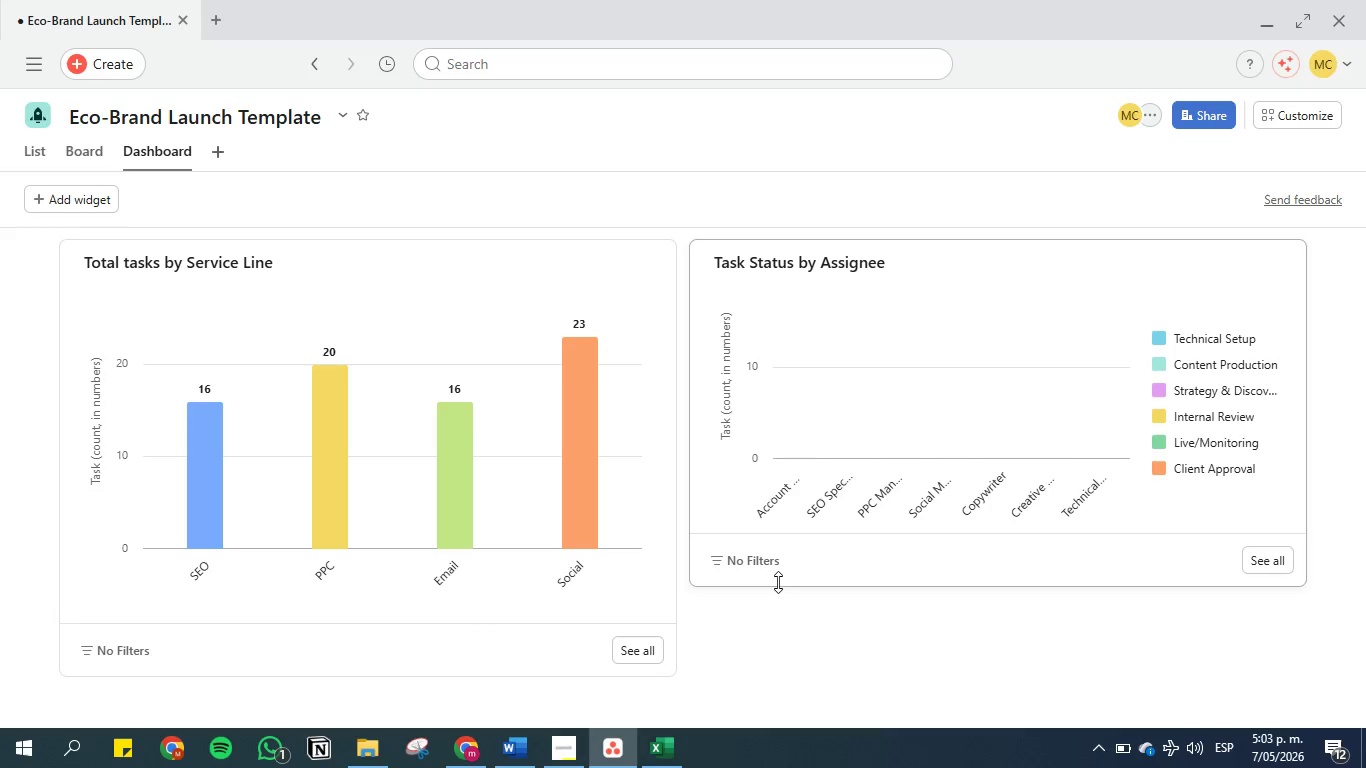 
left_click_drag(start_coordinate=[778, 582], to_coordinate=[751, 676])
 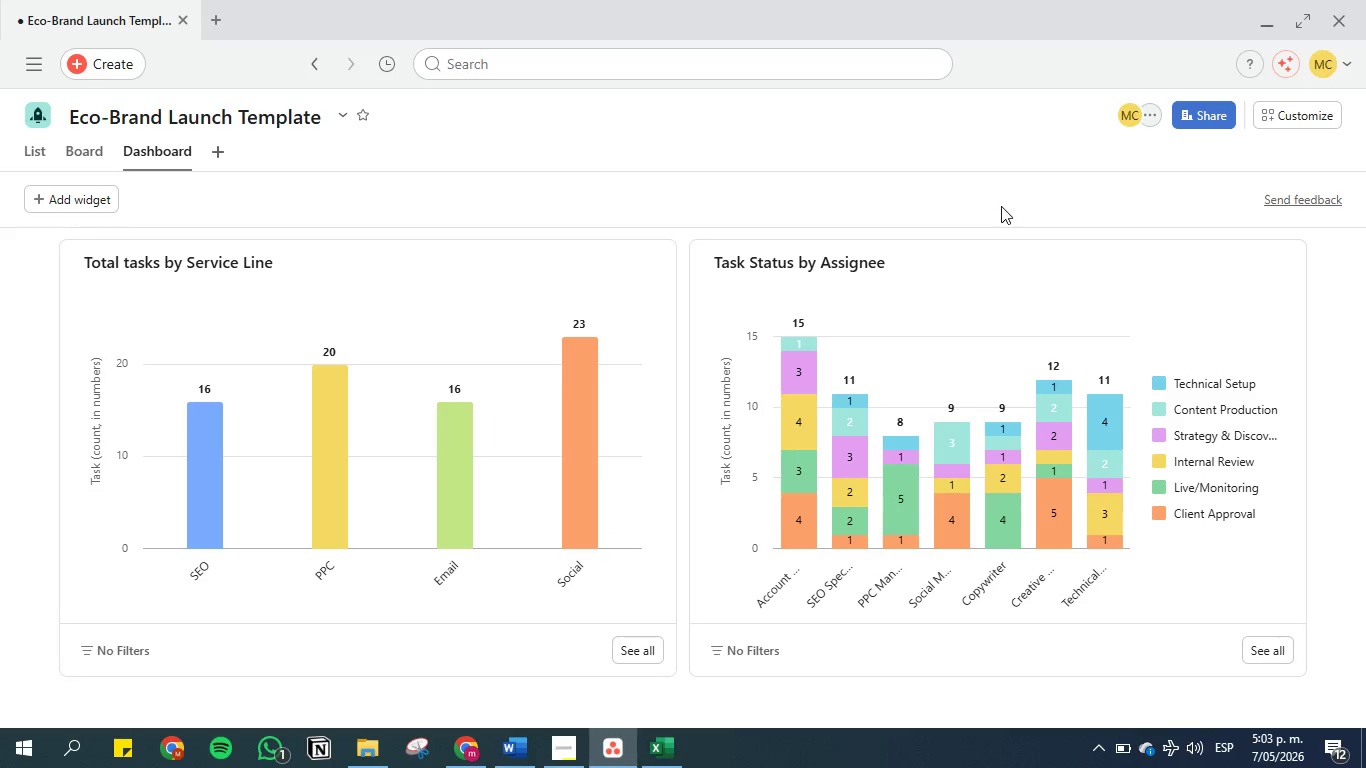 
wait(6.2)
 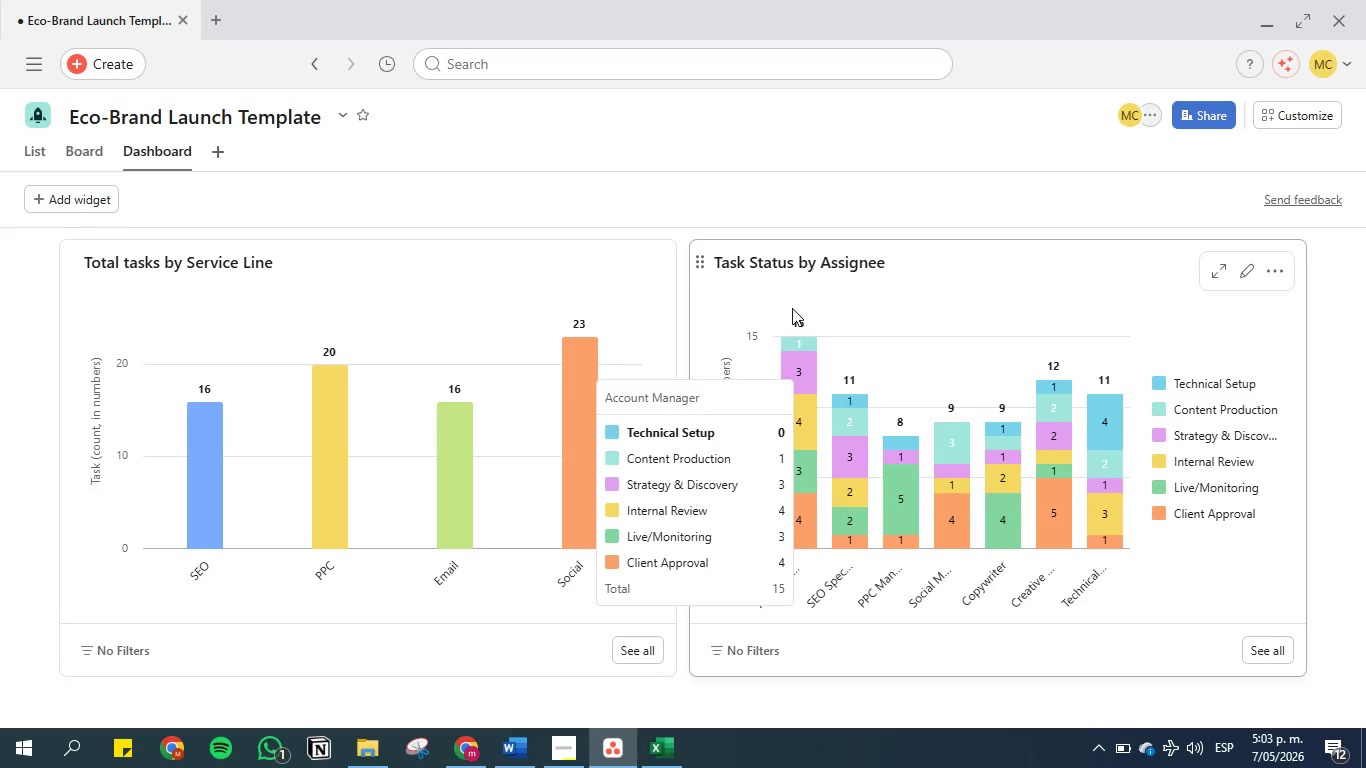 
left_click([524, 757])
 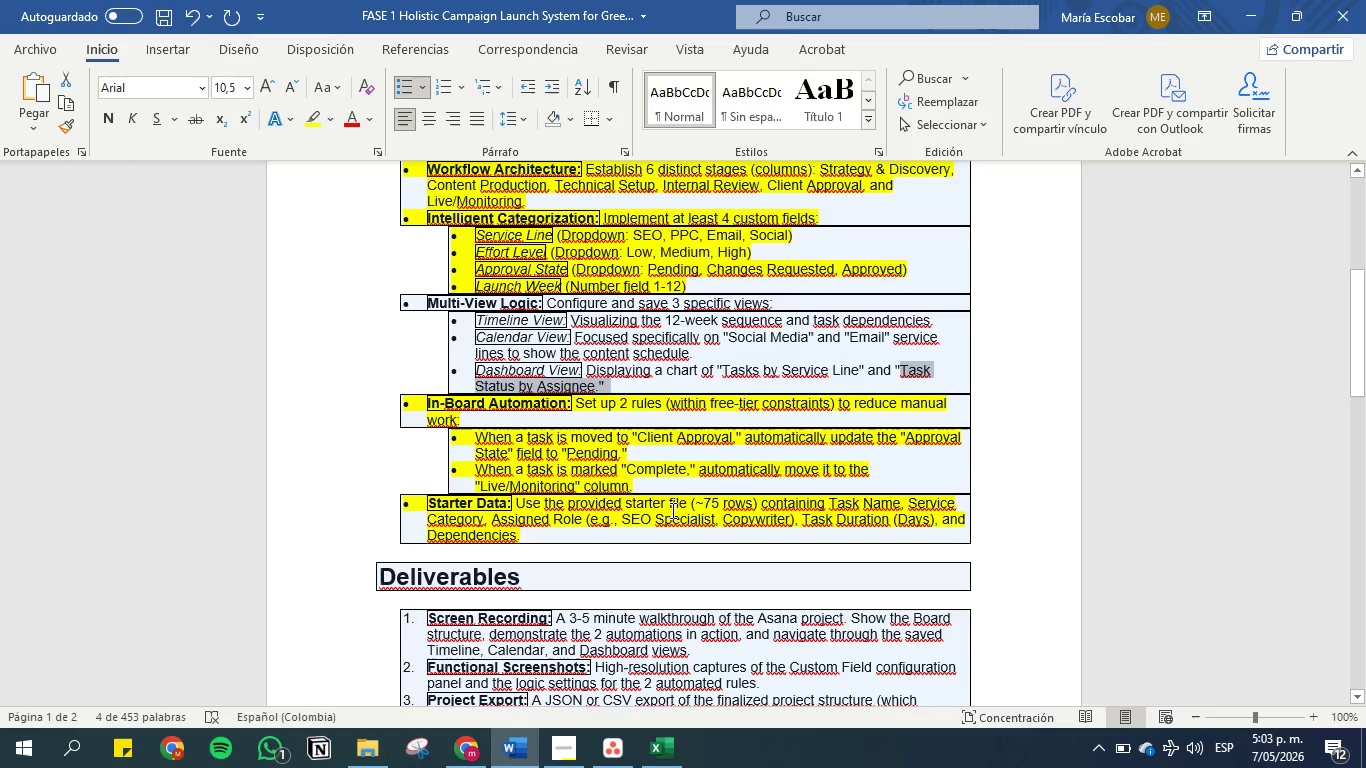 
left_click_drag(start_coordinate=[724, 364], to_coordinate=[861, 376])
 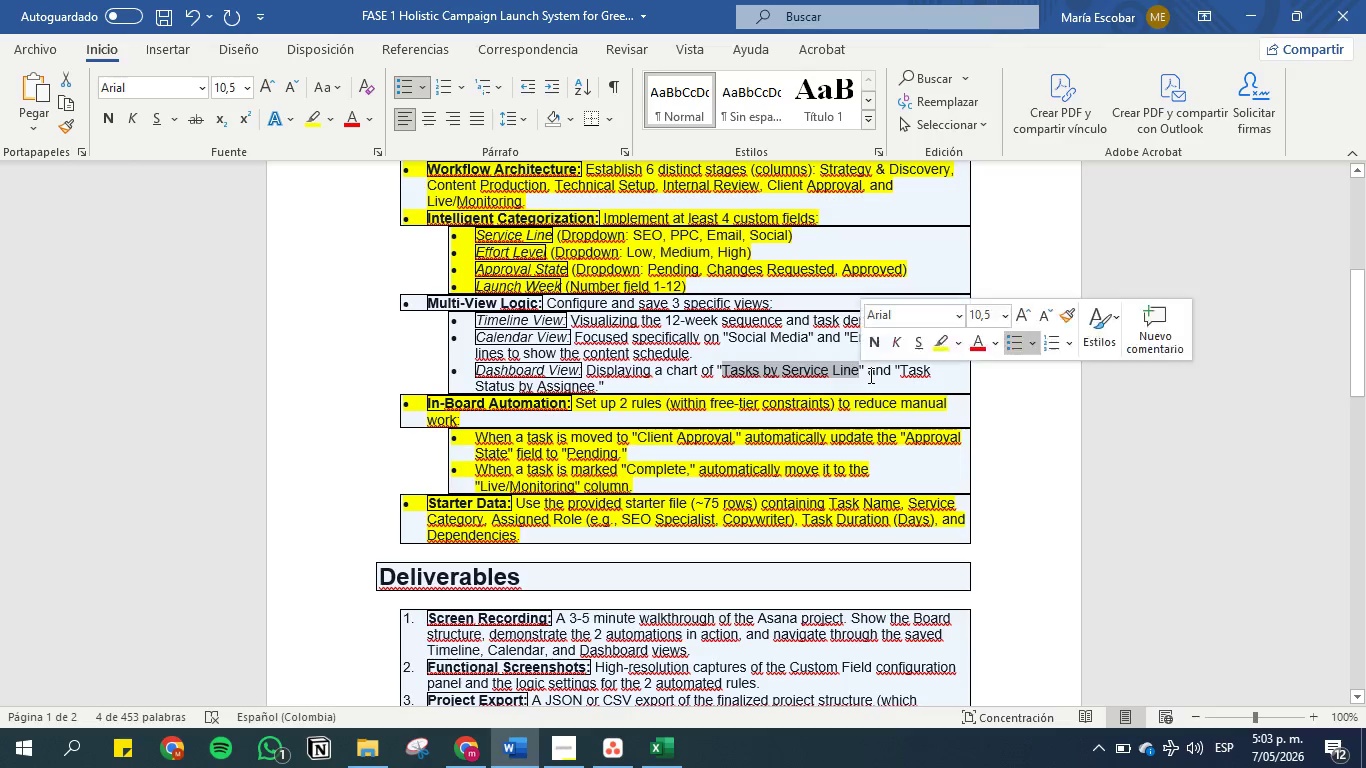 
left_click([869, 375])
 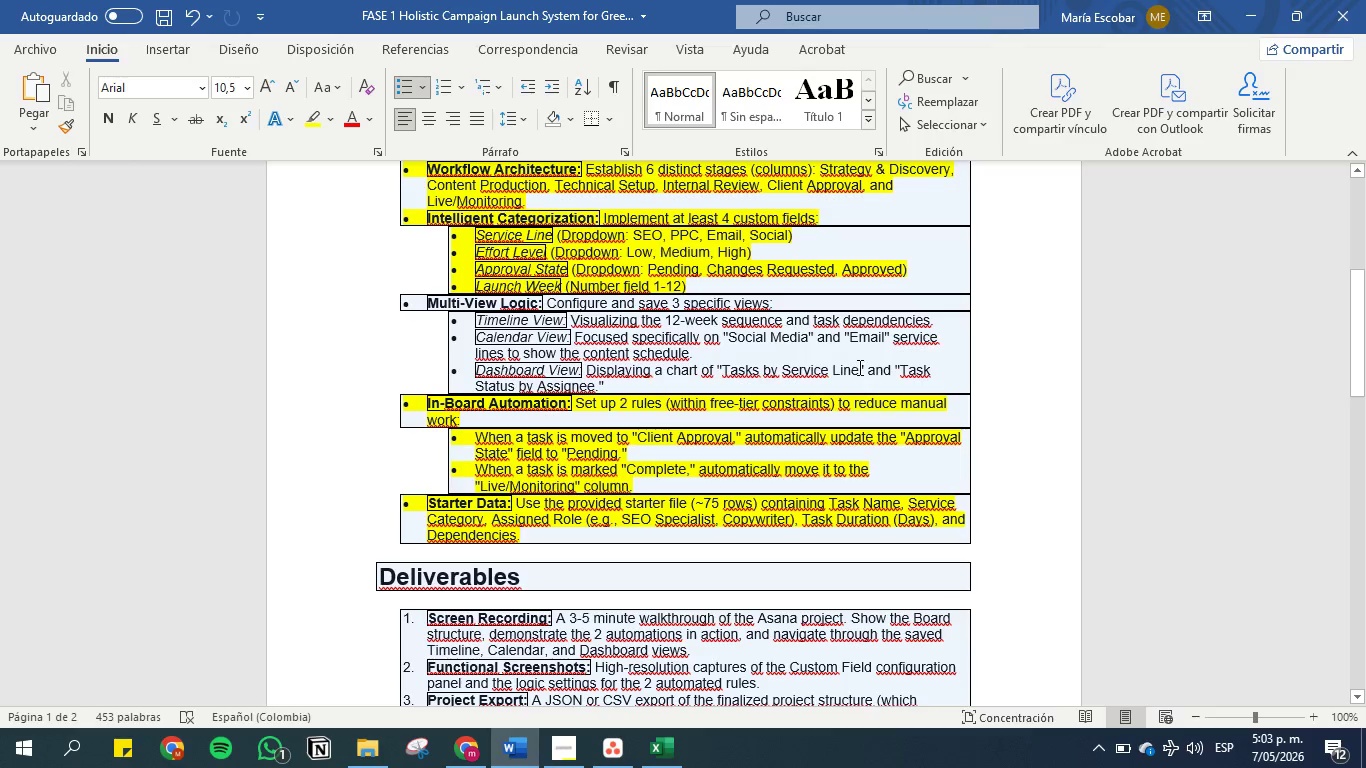 
left_click_drag(start_coordinate=[855, 367], to_coordinate=[740, 373])
 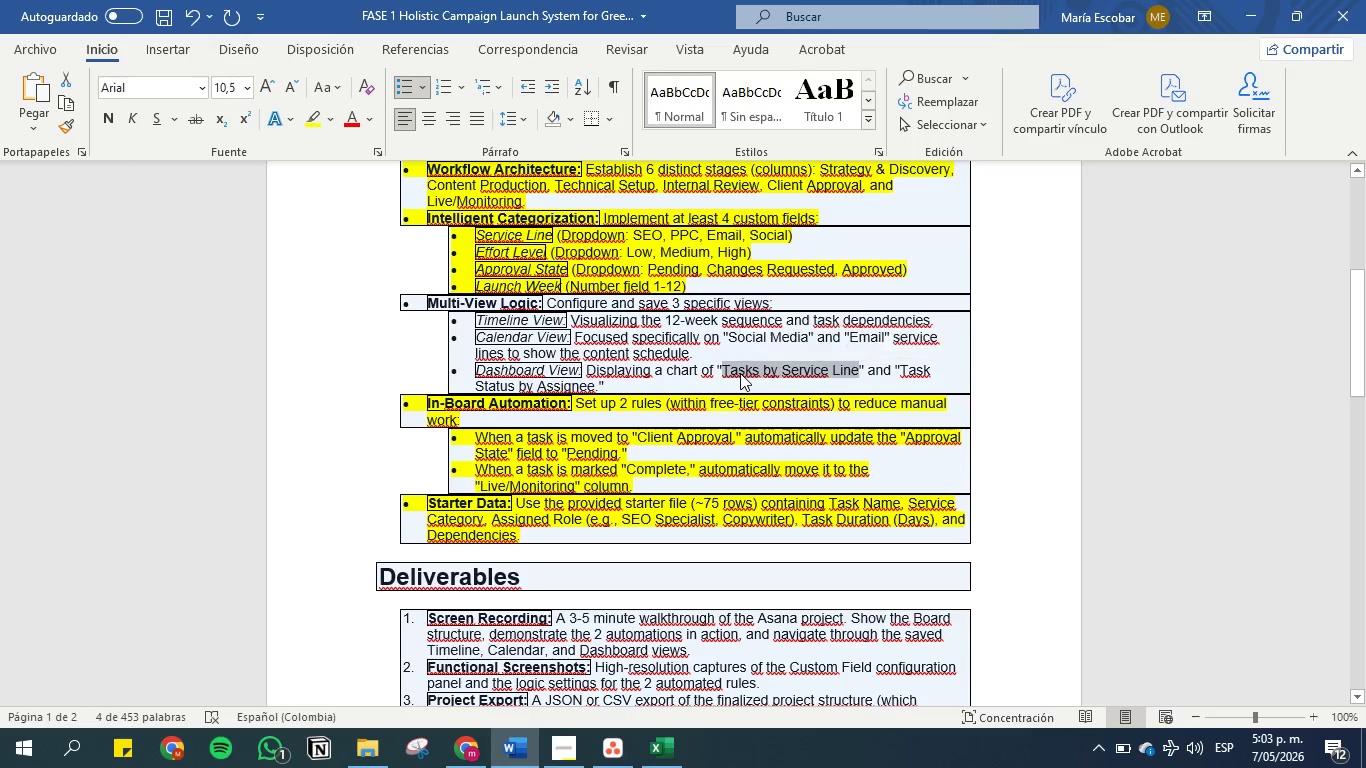 
key(Control+C)
 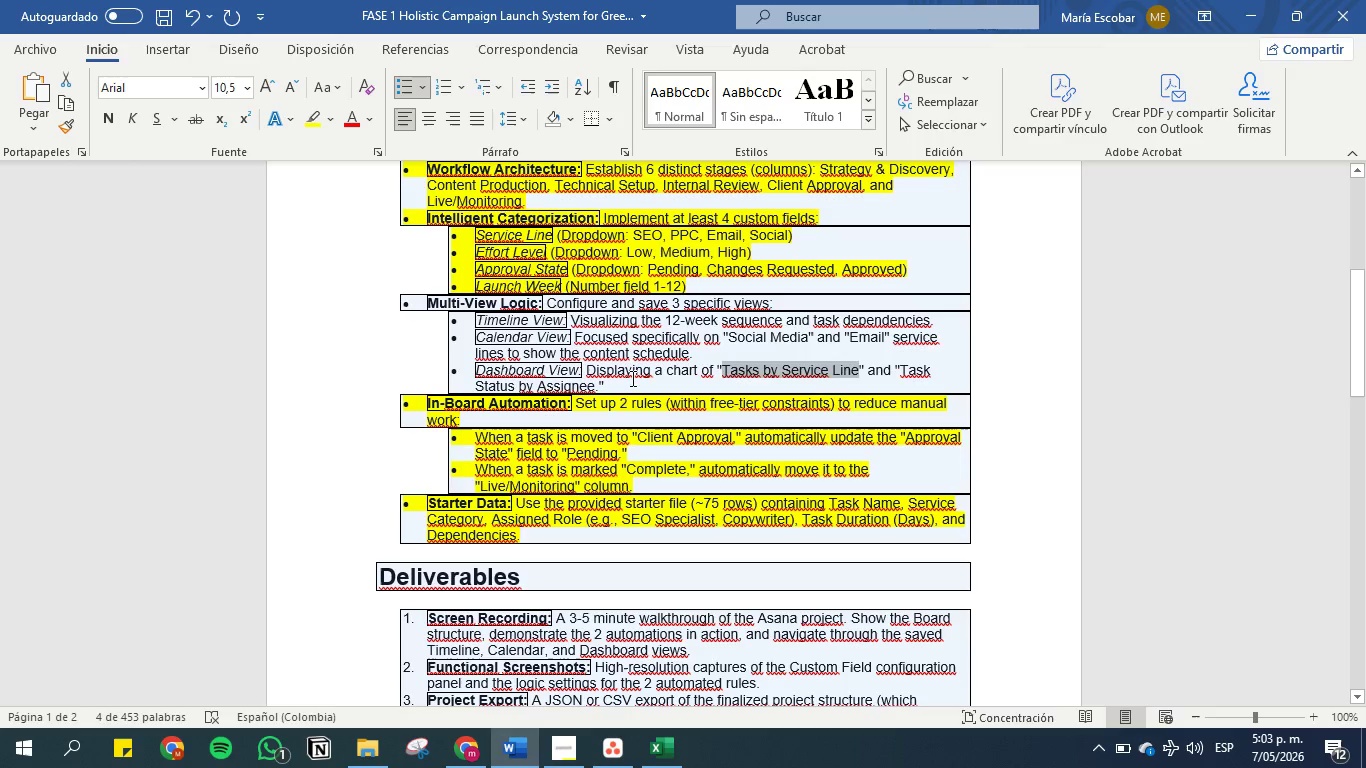 
left_click_drag(start_coordinate=[624, 384], to_coordinate=[485, 371])
 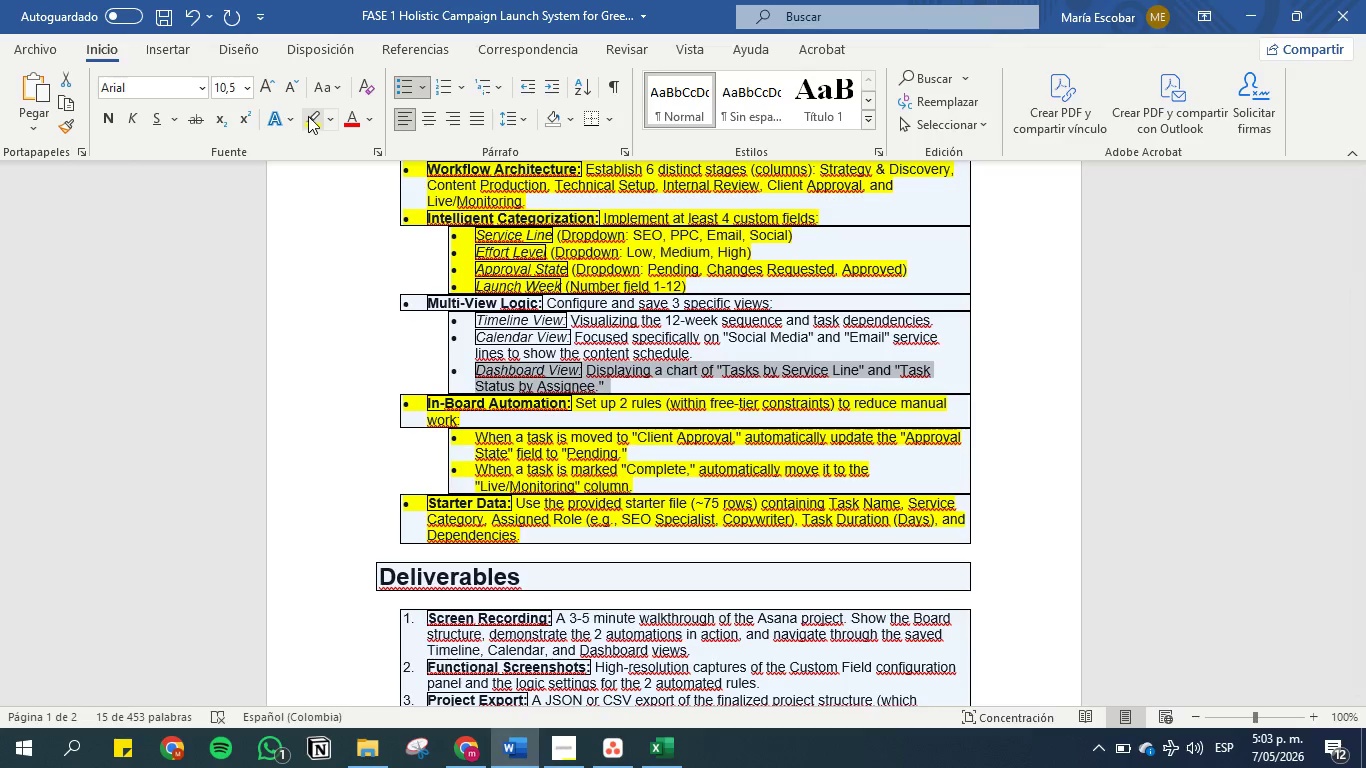 
left_click([308, 115])
 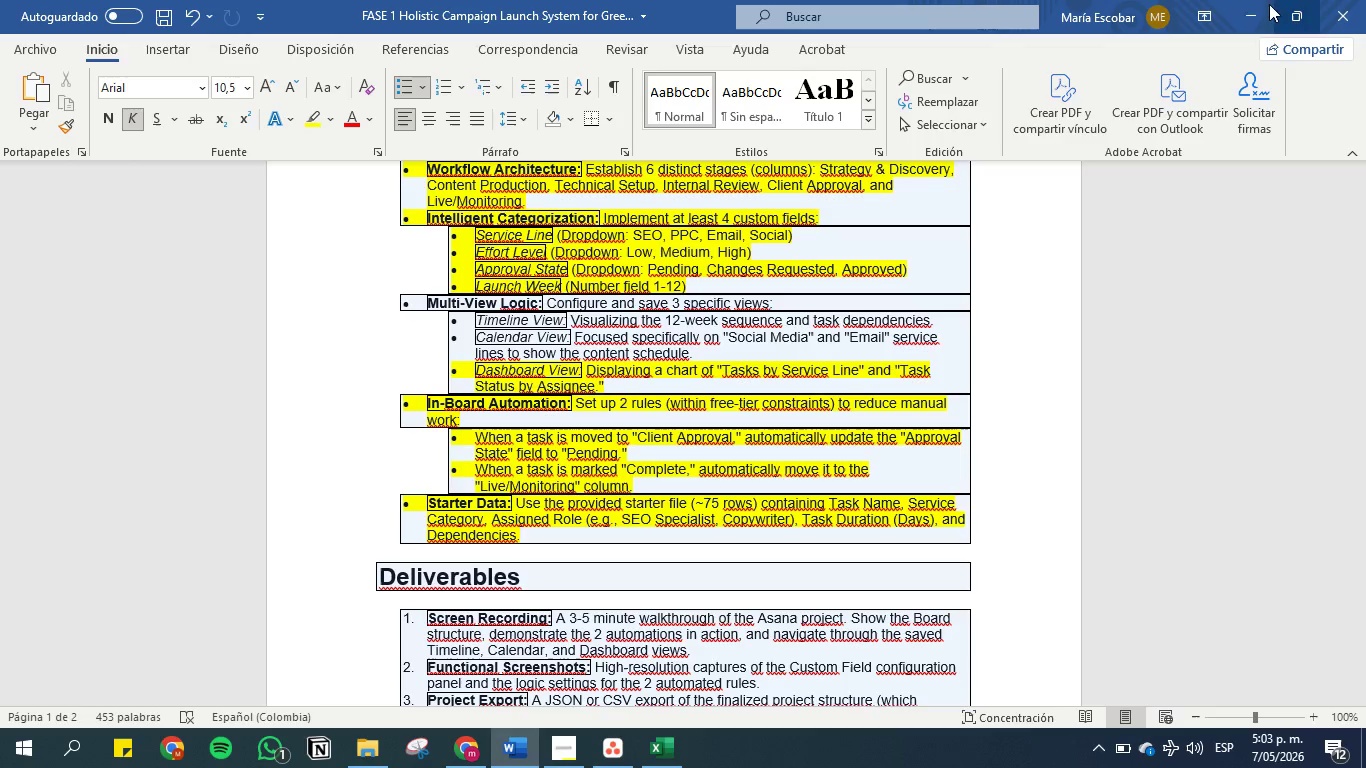 
left_click([1259, 2])
 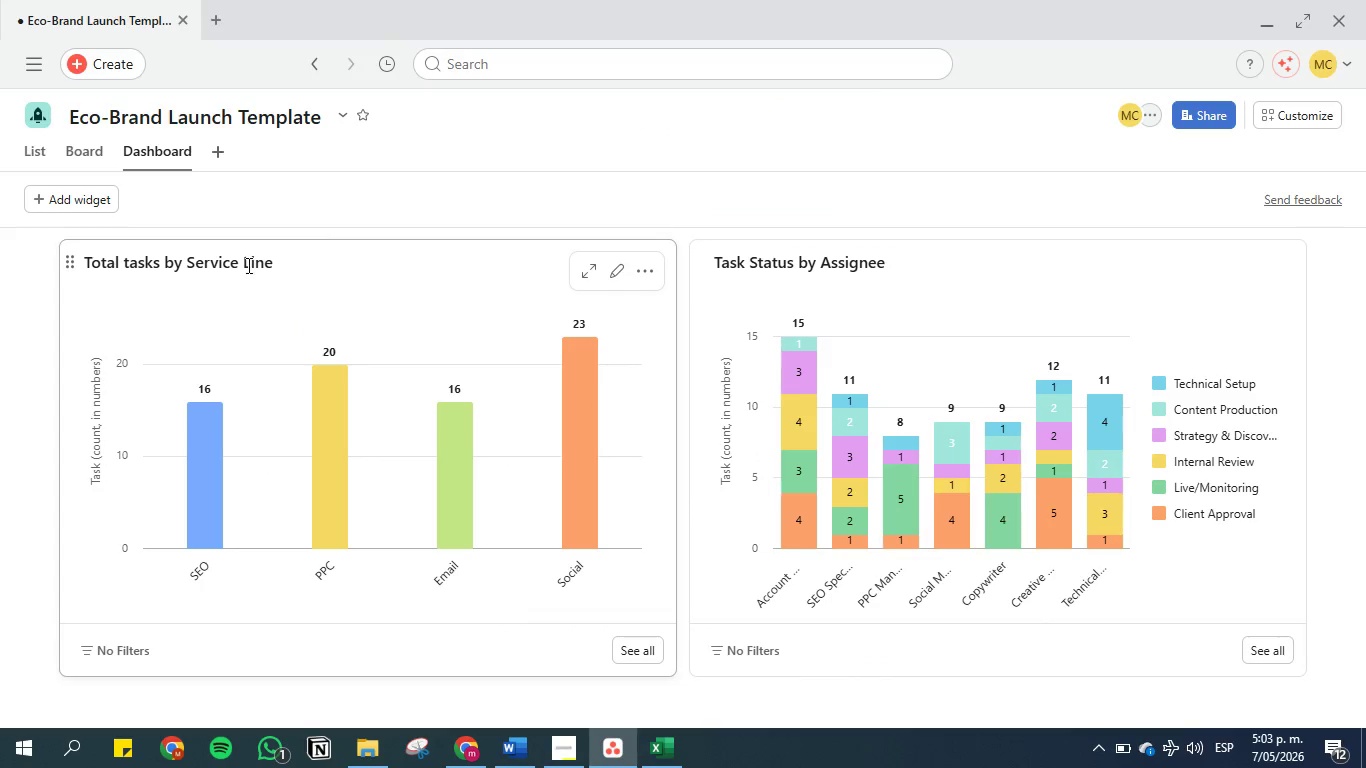 
double_click([247, 265])
 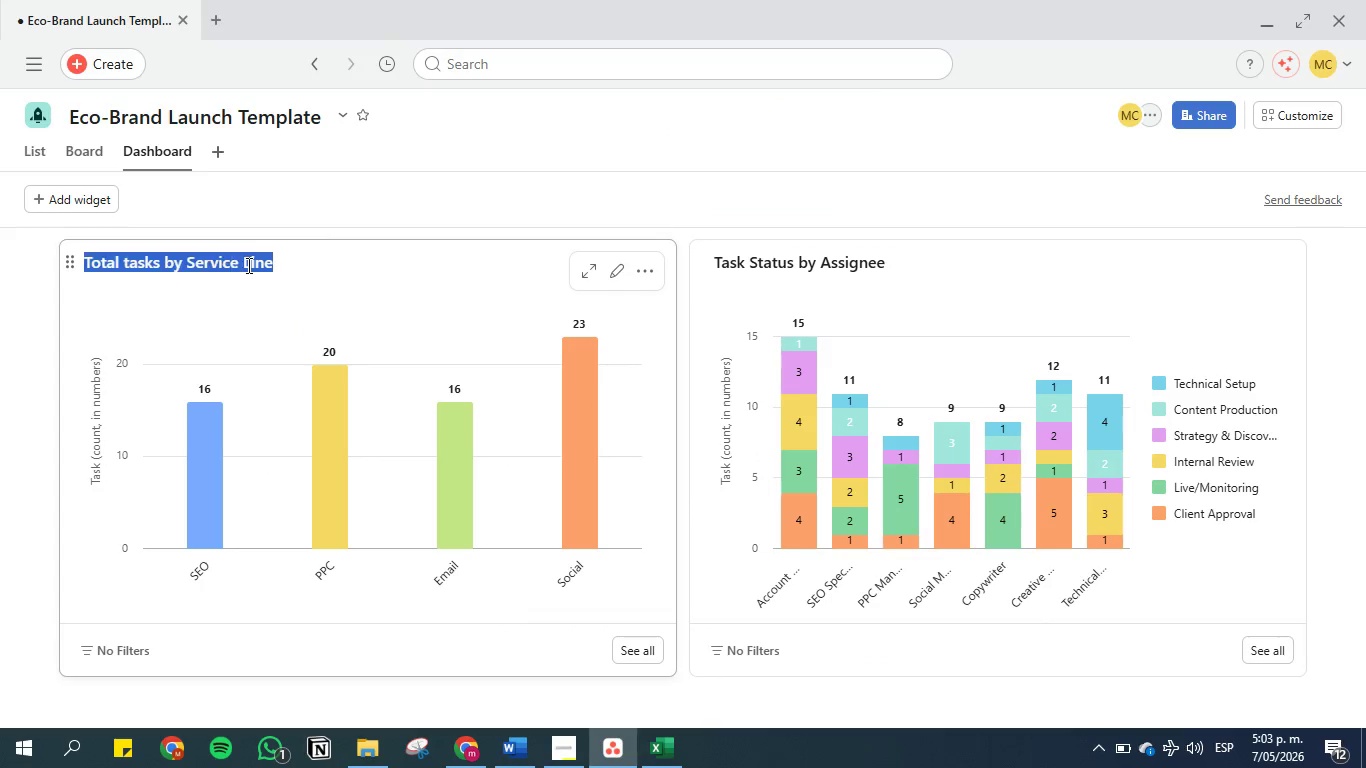 
triple_click([247, 265])
 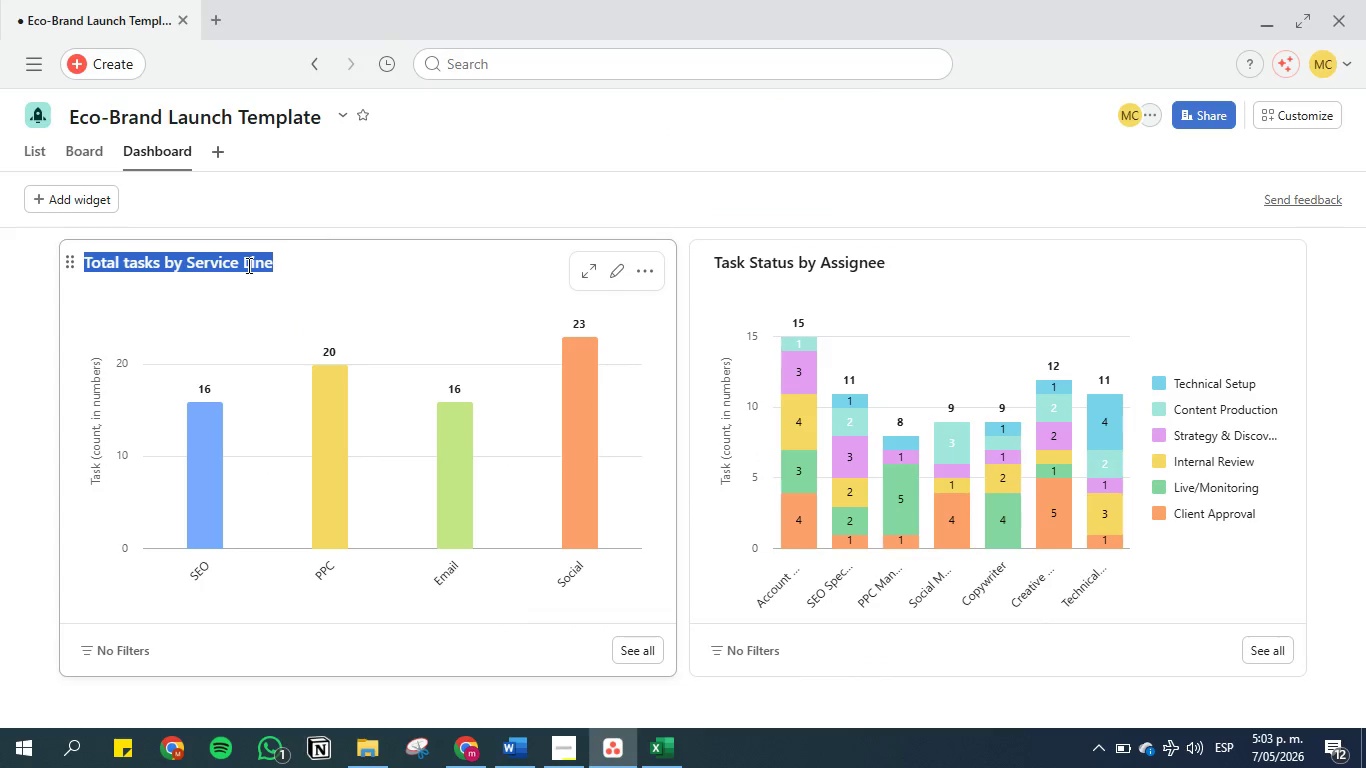 
triple_click([247, 265])
 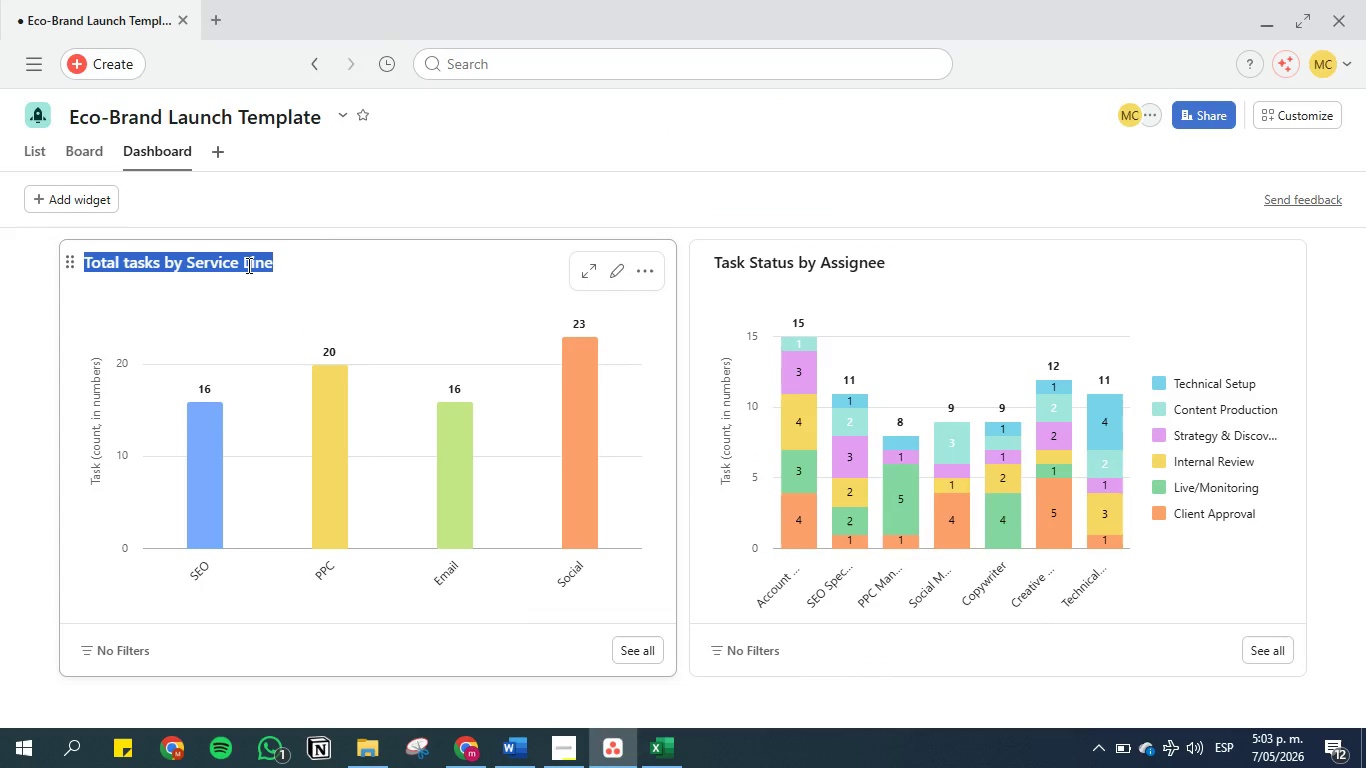 
key(Control+V)
 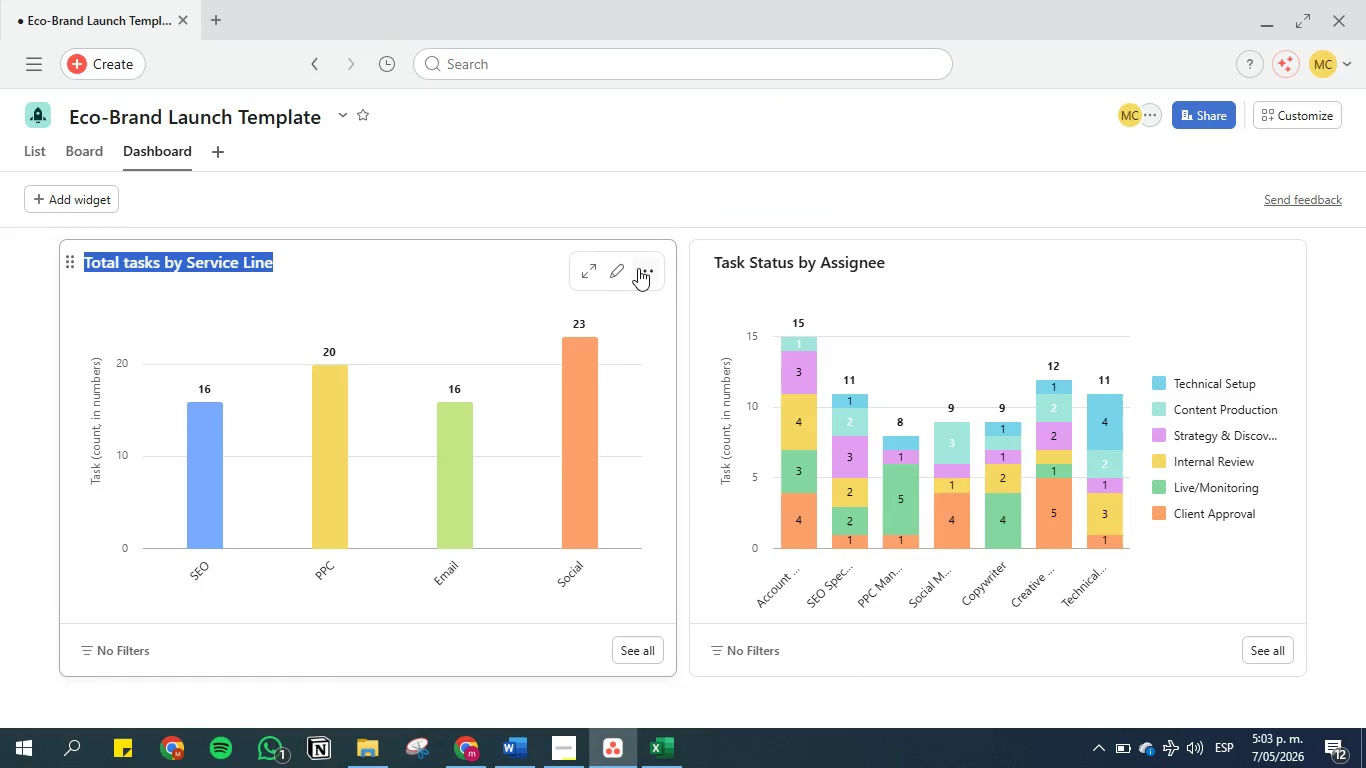 
left_click([621, 268])
 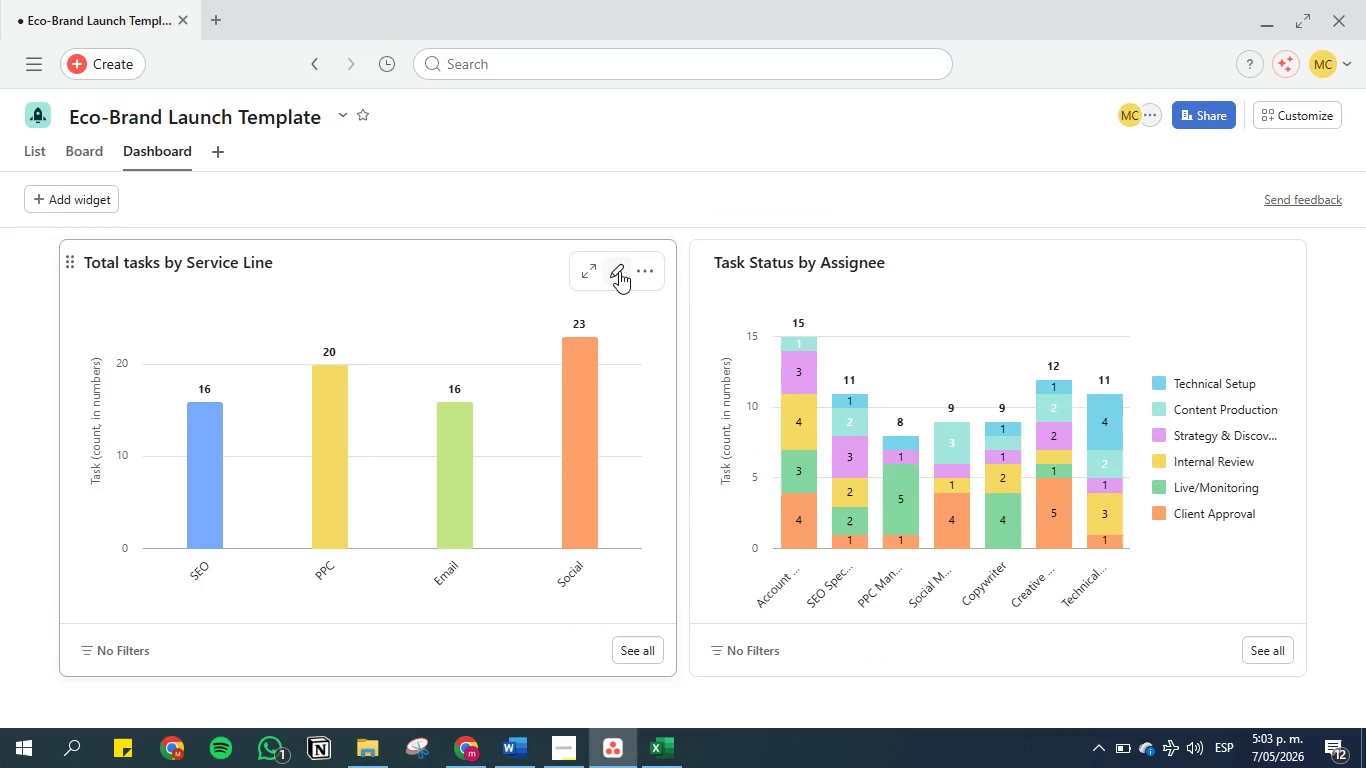 
left_click([619, 271])
 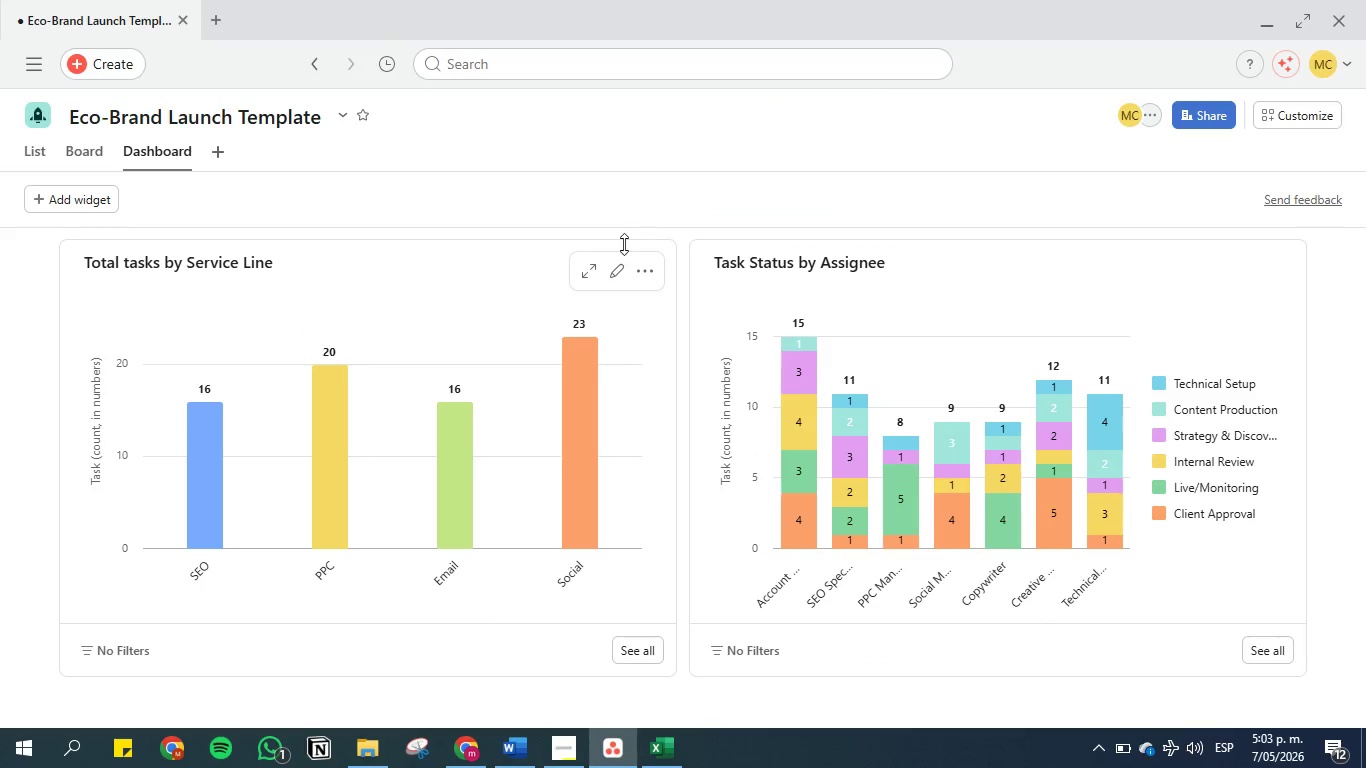 
left_click([621, 264])
 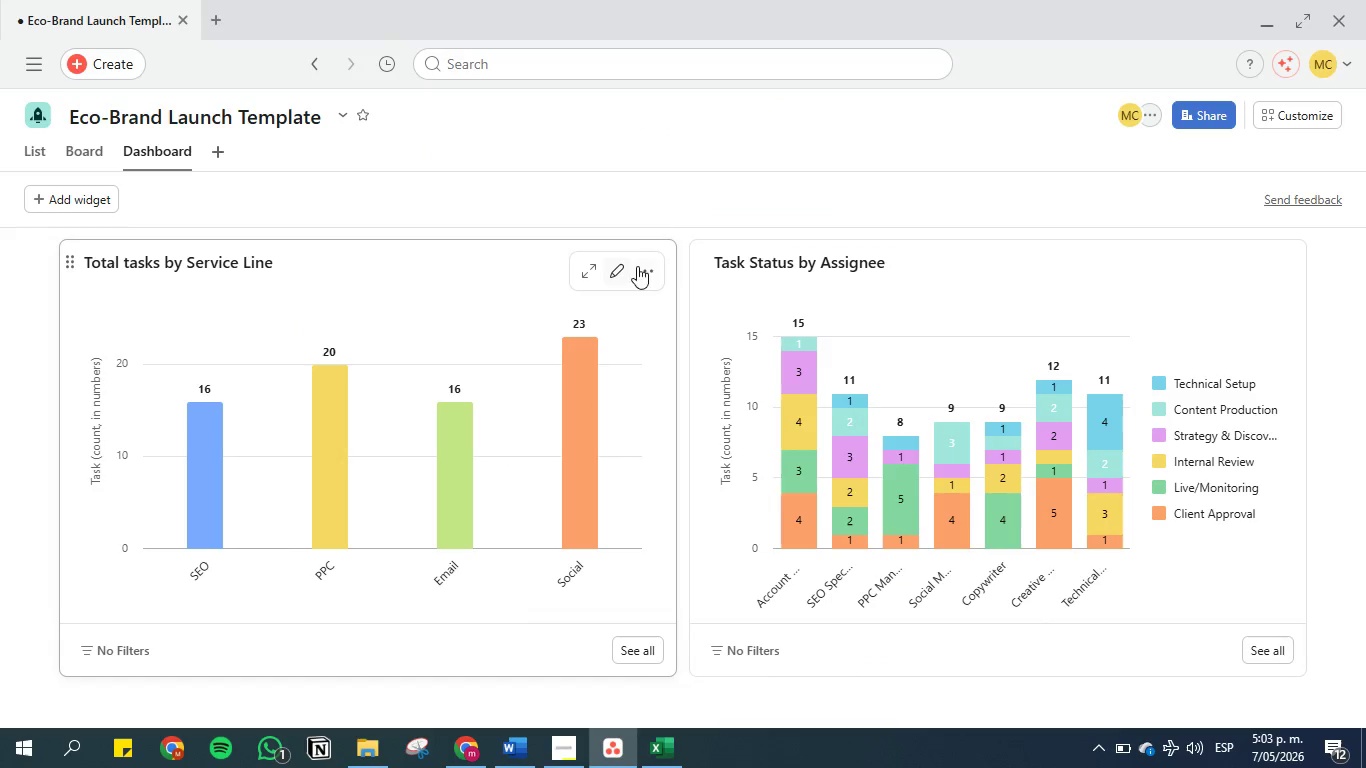 
left_click([646, 269])
 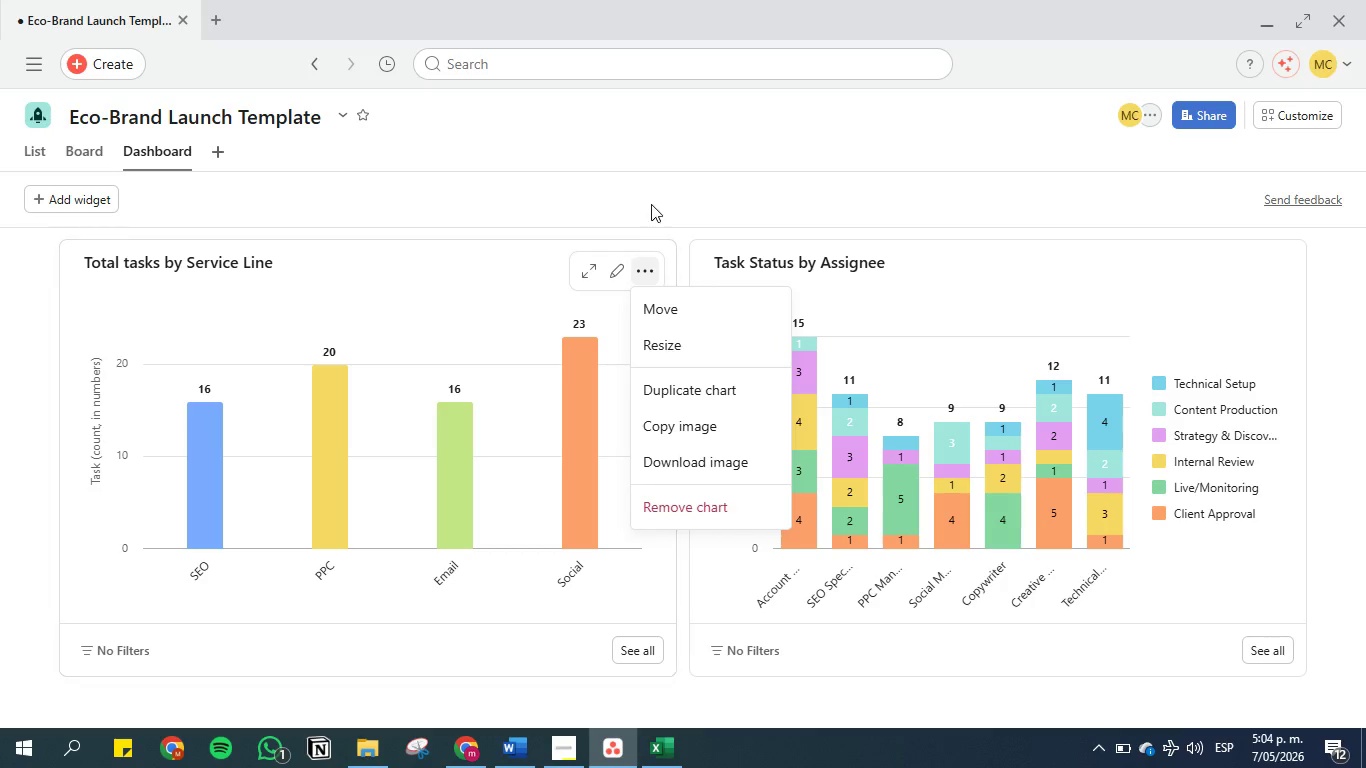 
left_click([652, 201])
 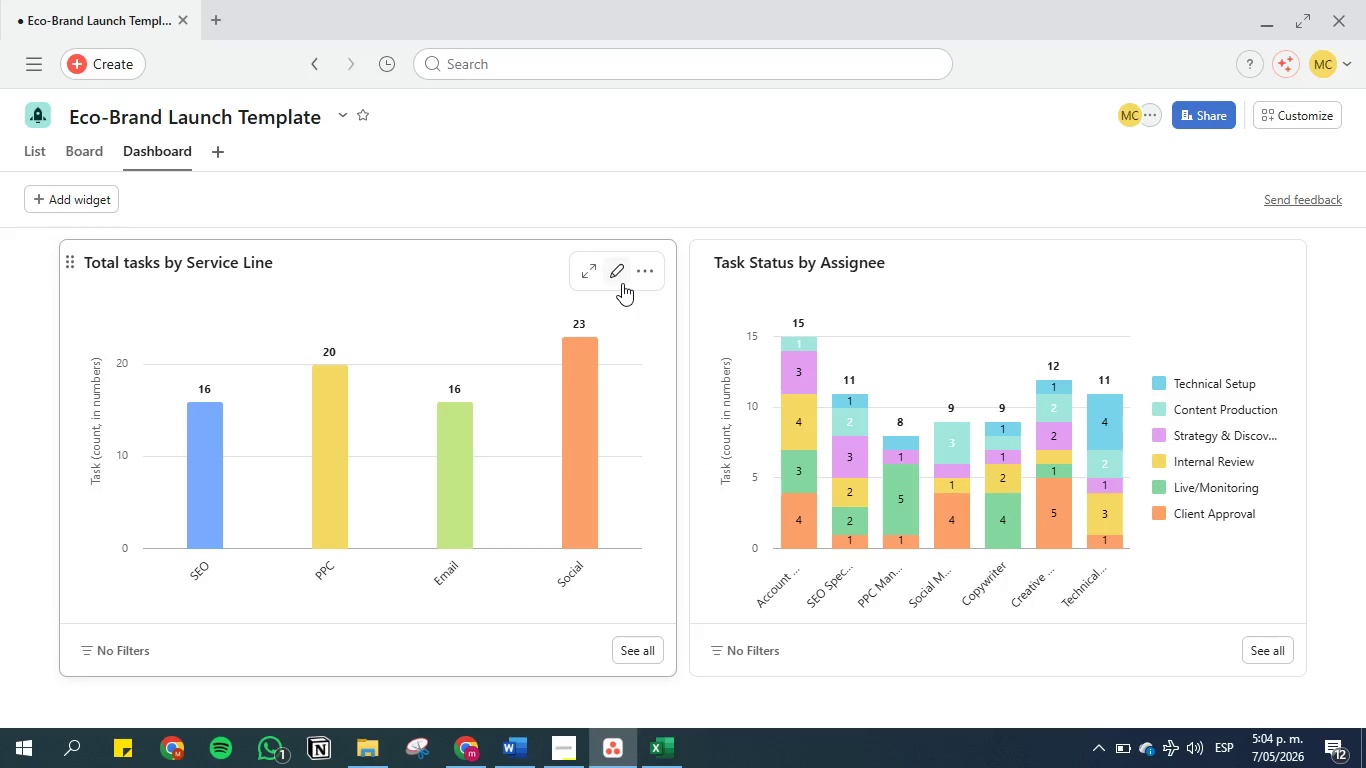 
left_click([617, 275])
 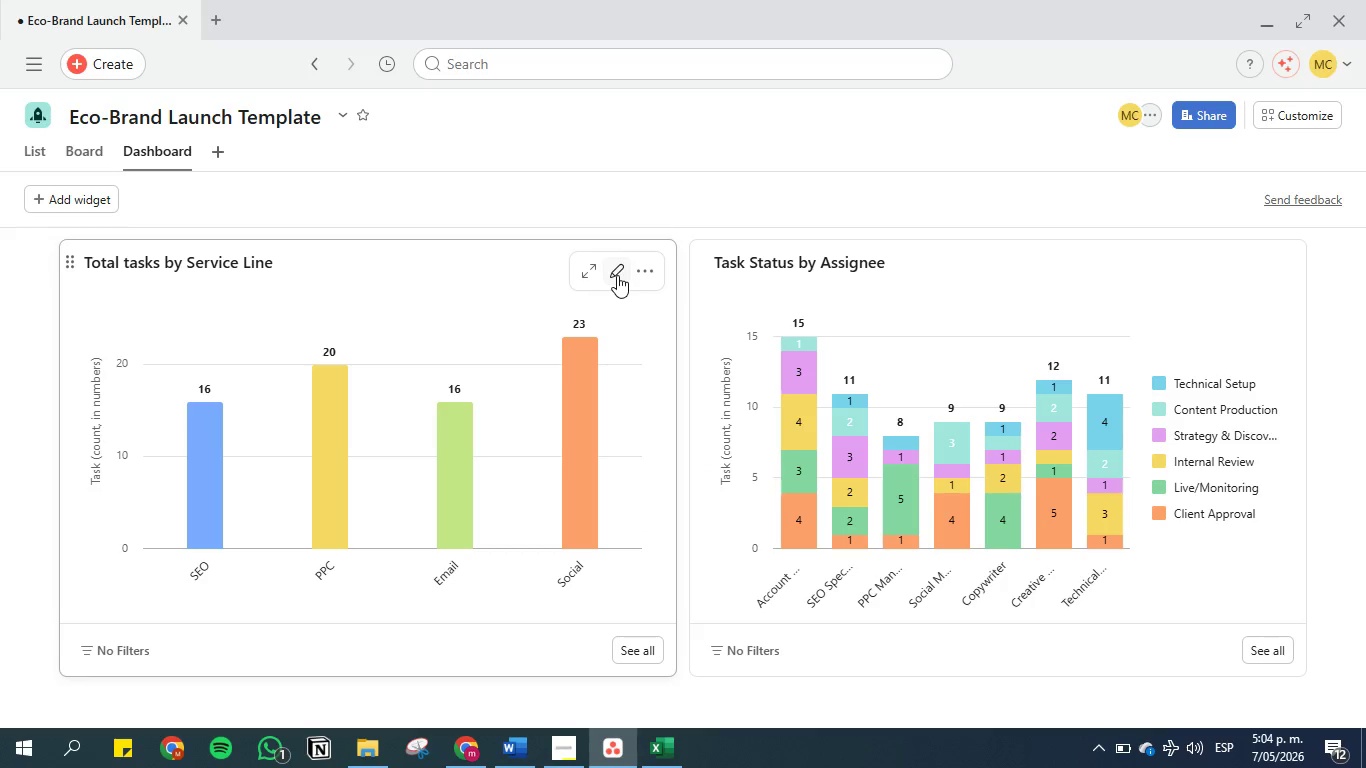 
left_click([617, 275])
 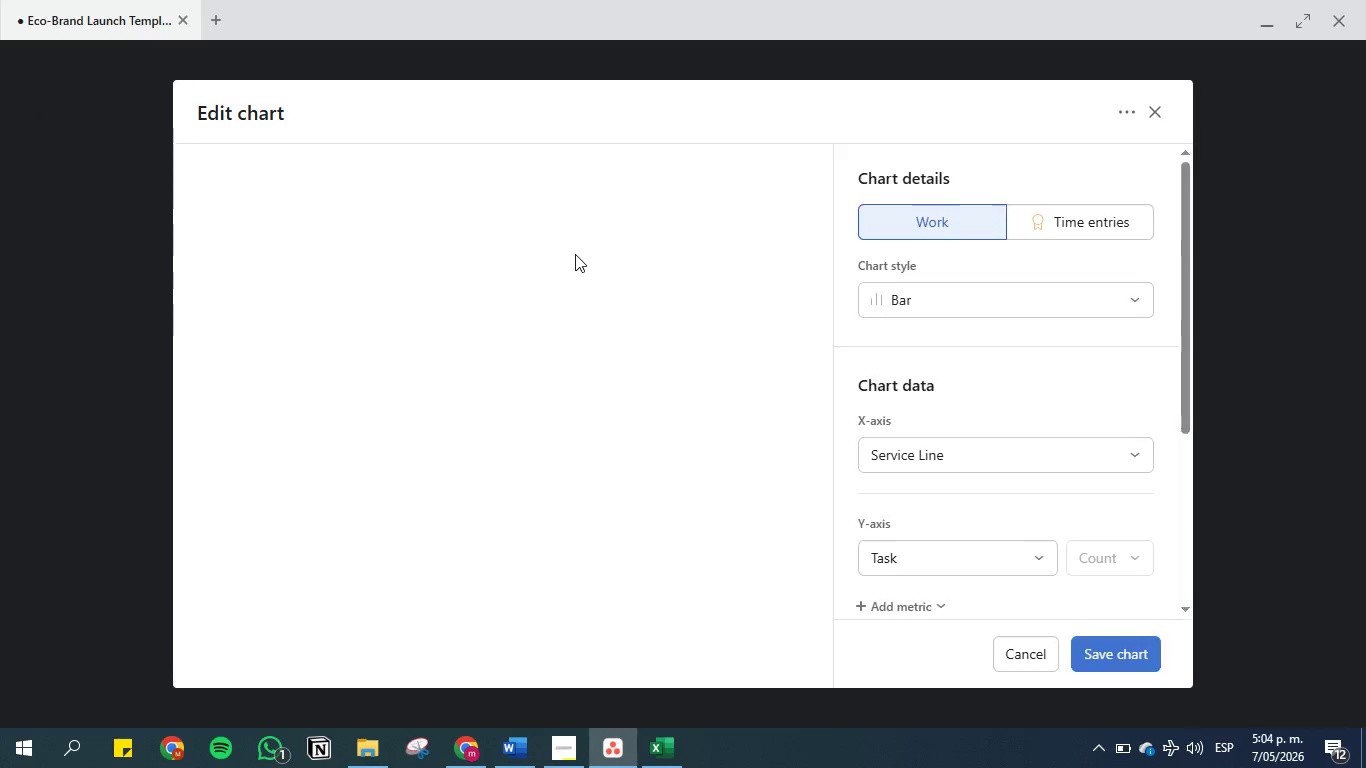 
double_click([463, 220])
 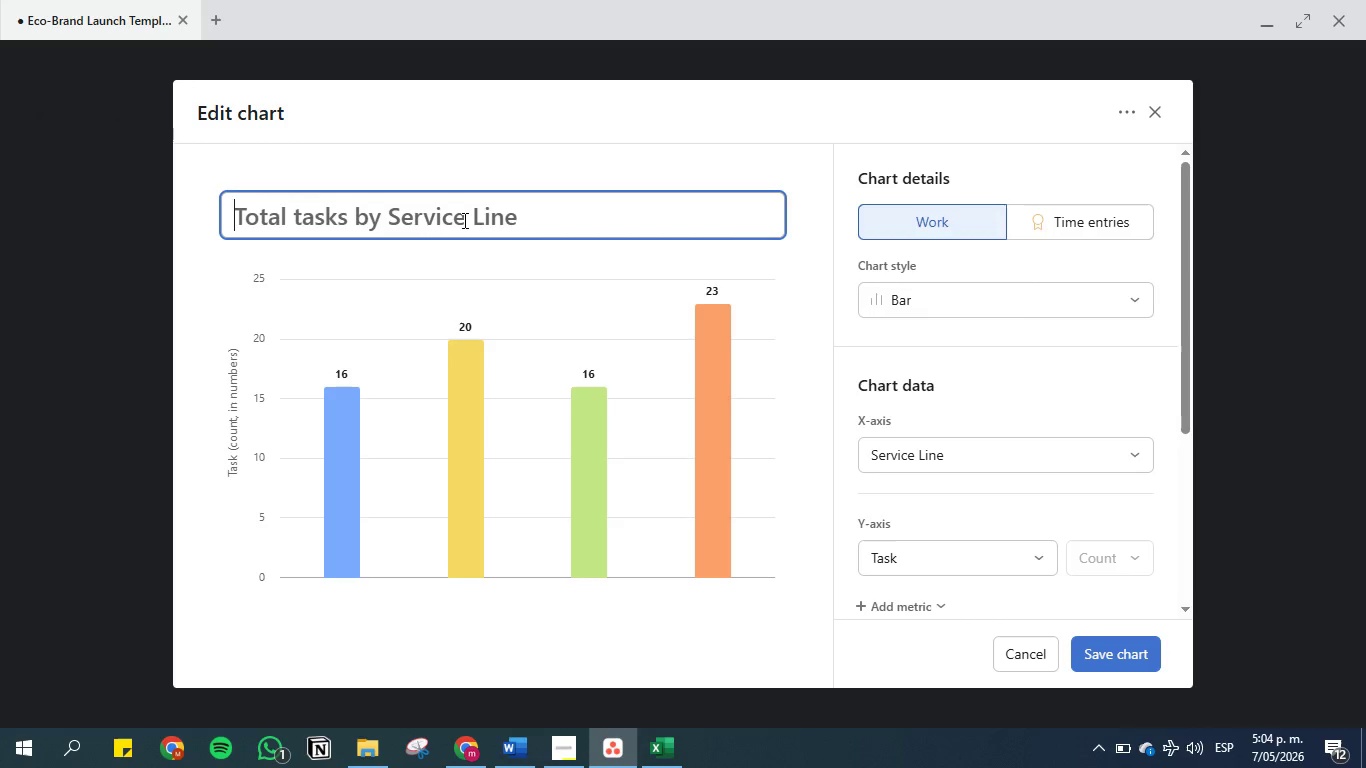 
triple_click([463, 220])
 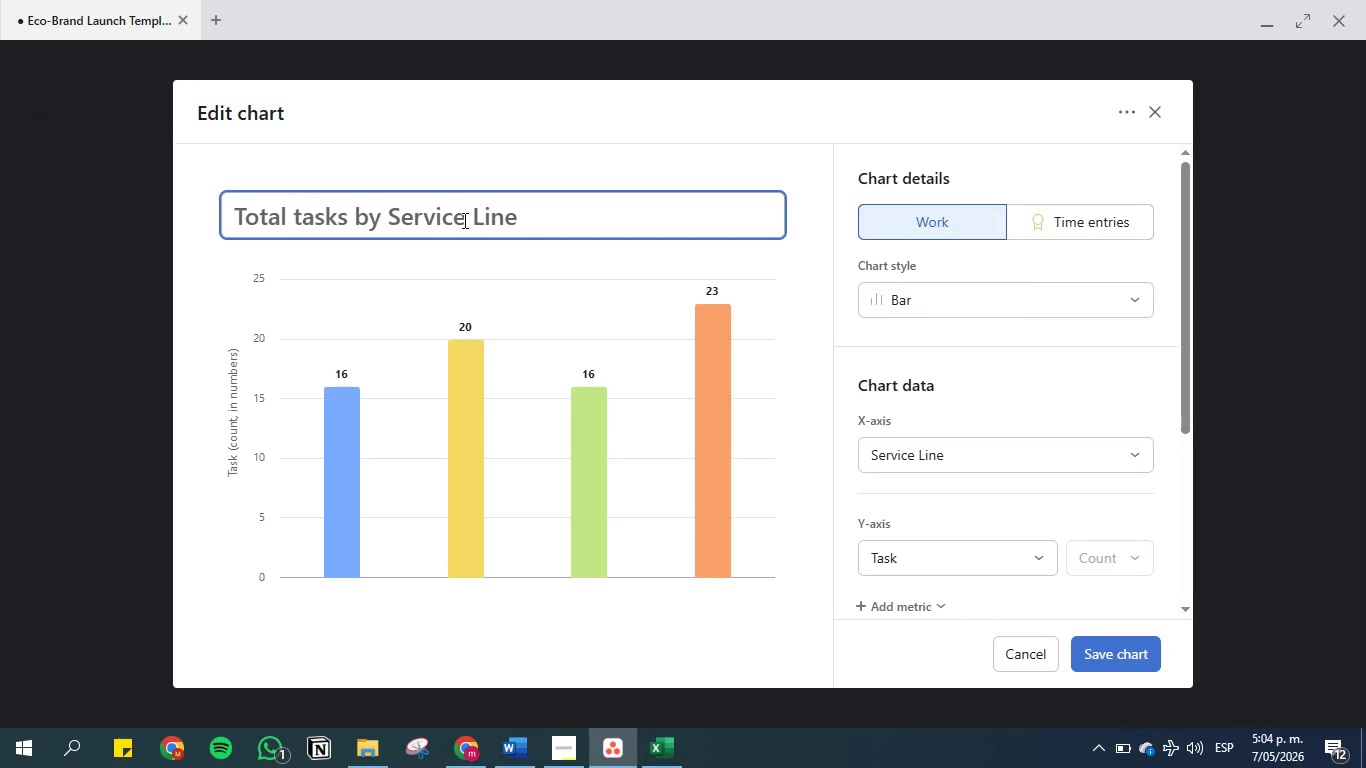 
triple_click([463, 220])
 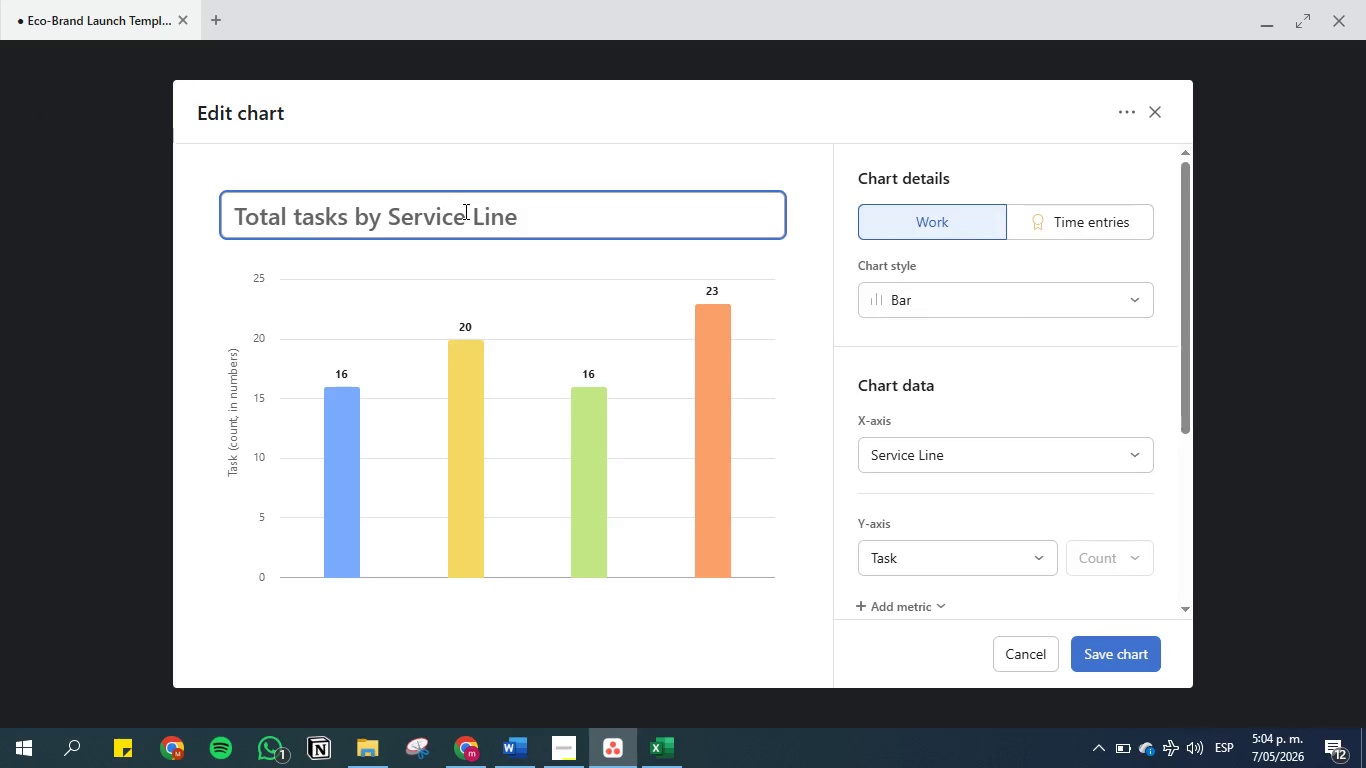 
triple_click([464, 211])
 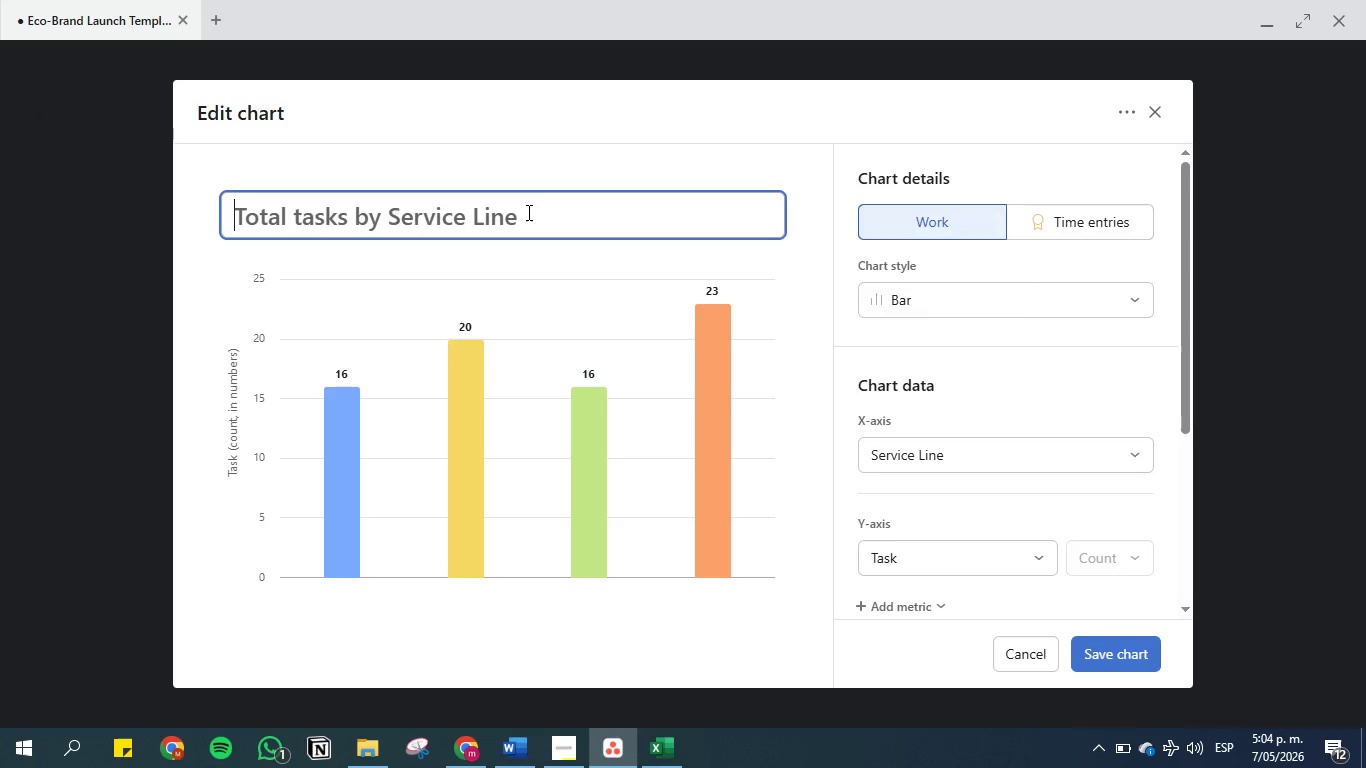 
left_click([545, 211])
 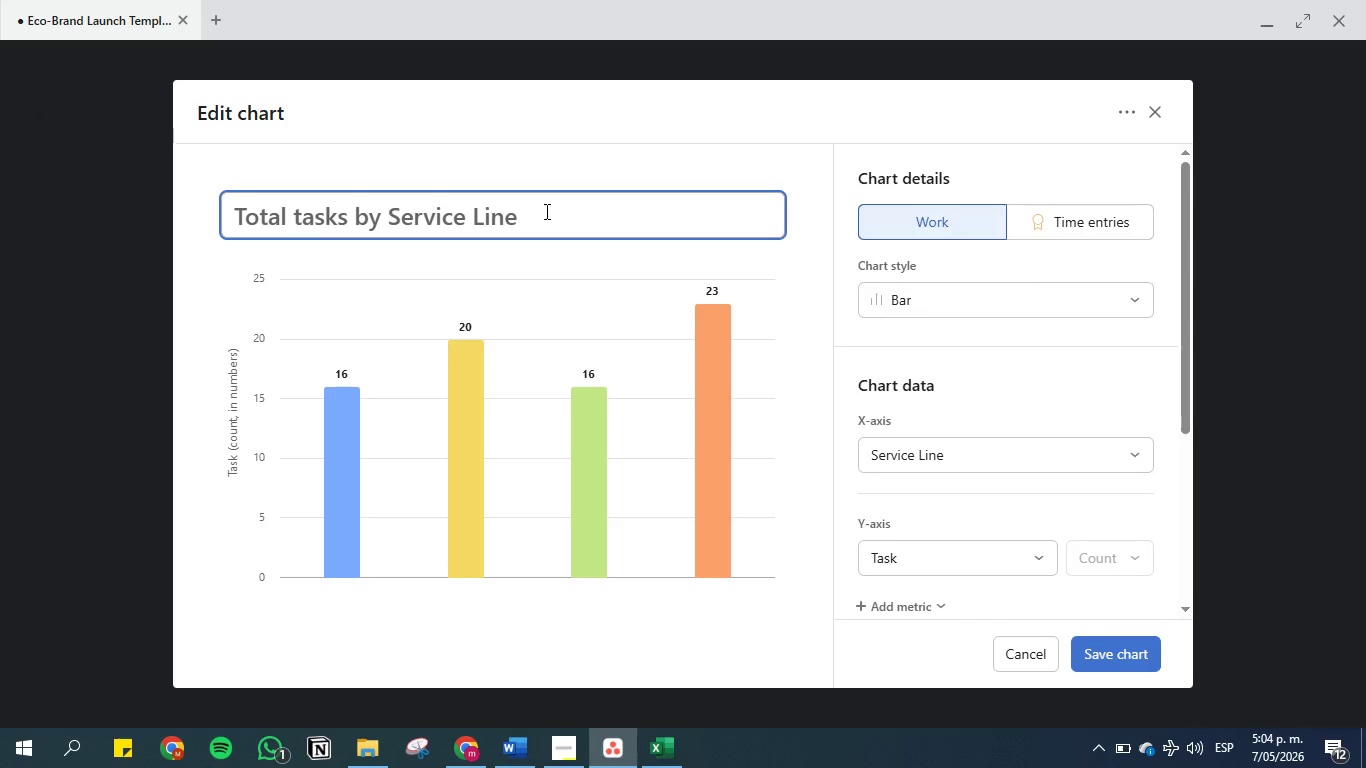 
key(Control+V)
 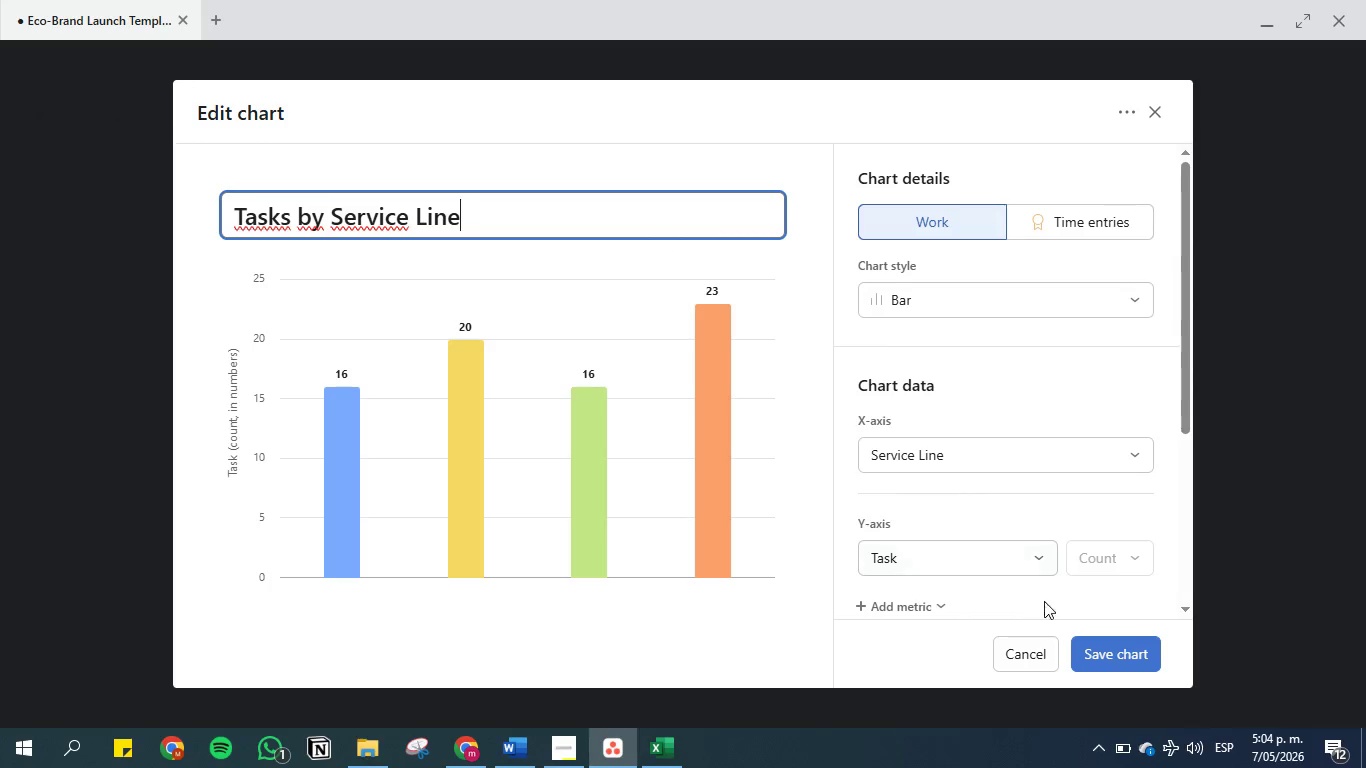 
left_click([1109, 659])
 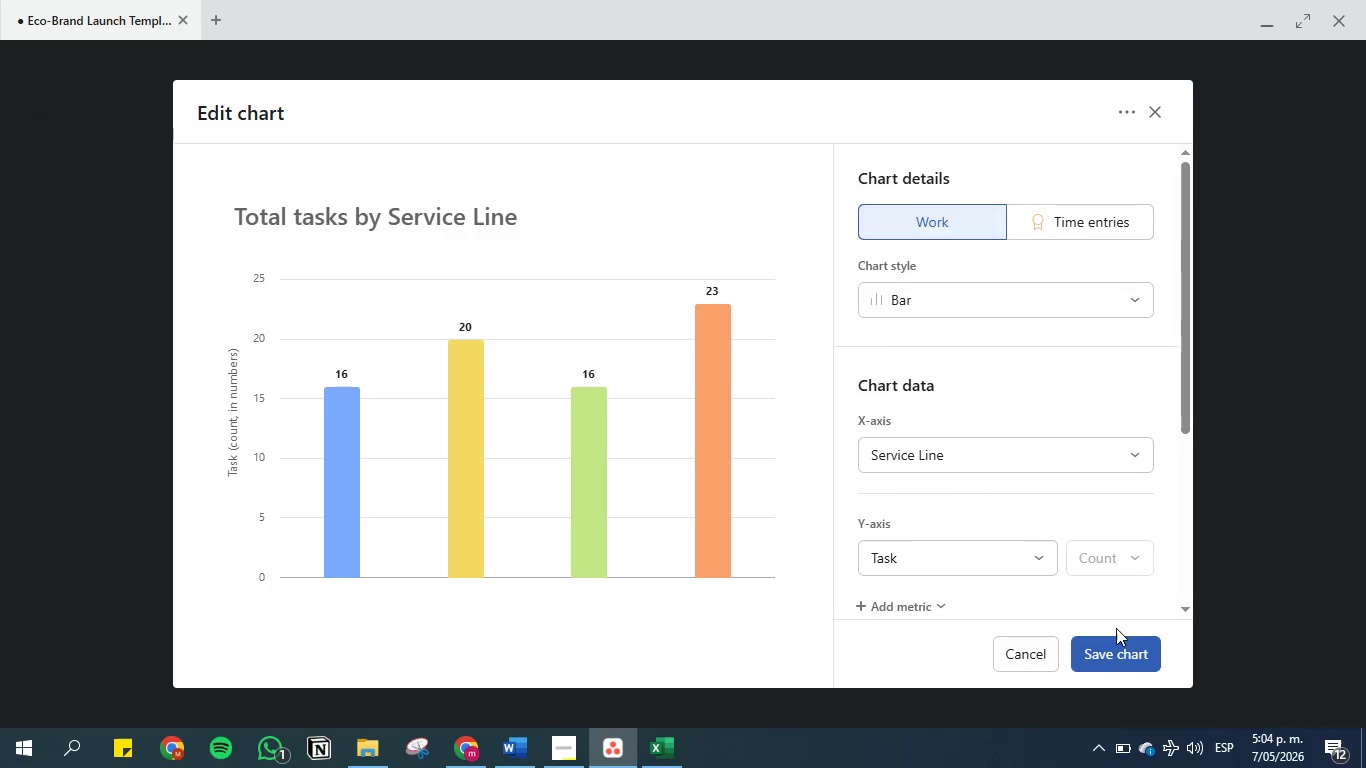 
left_click([1118, 641])
 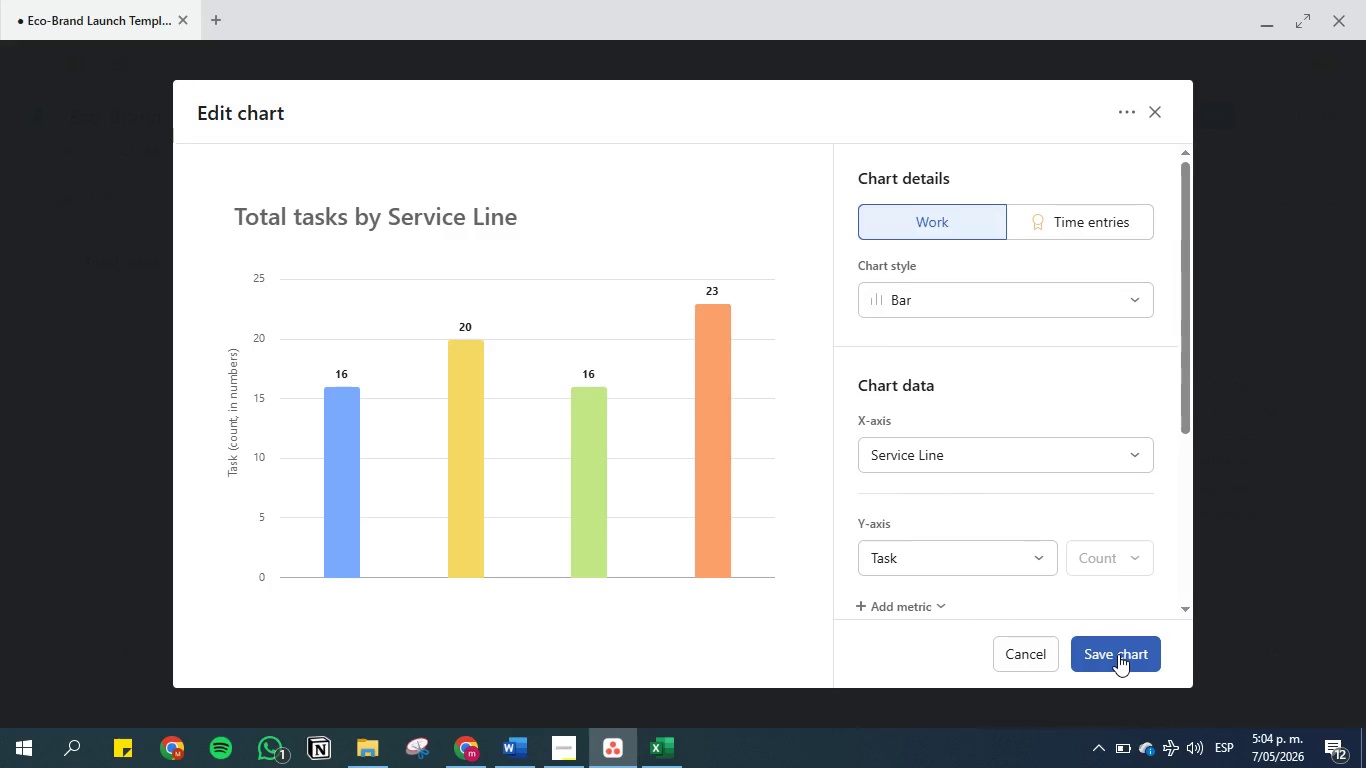 
wait(5.44)
 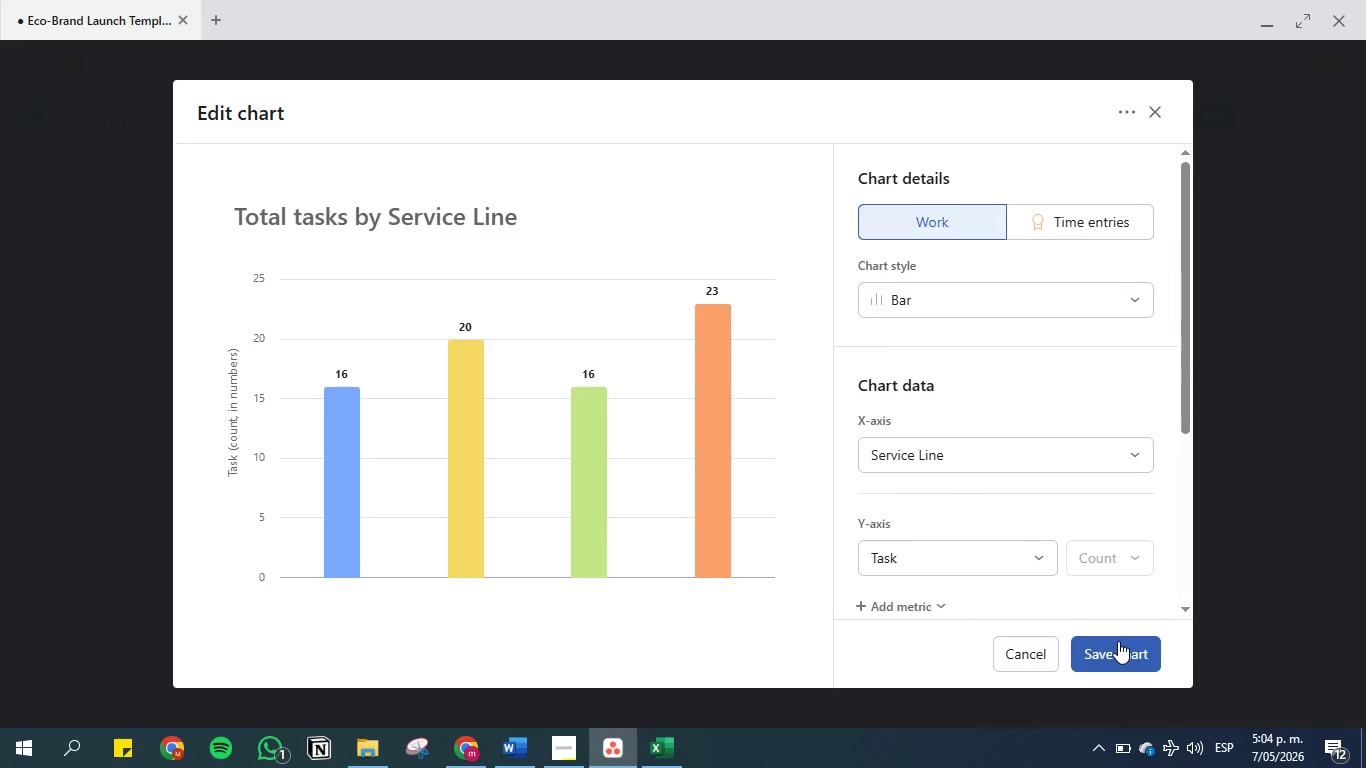 
left_click([1118, 654])
 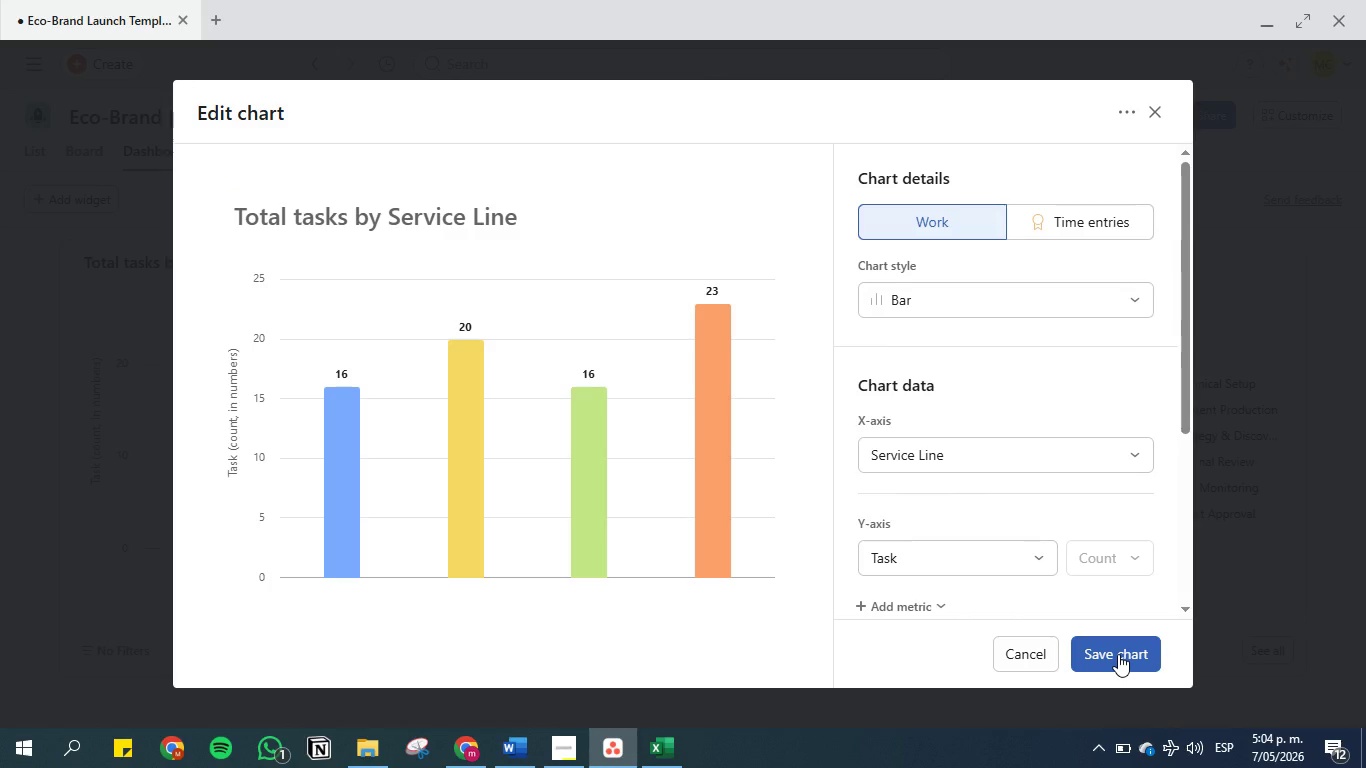 
left_click([1118, 654])
 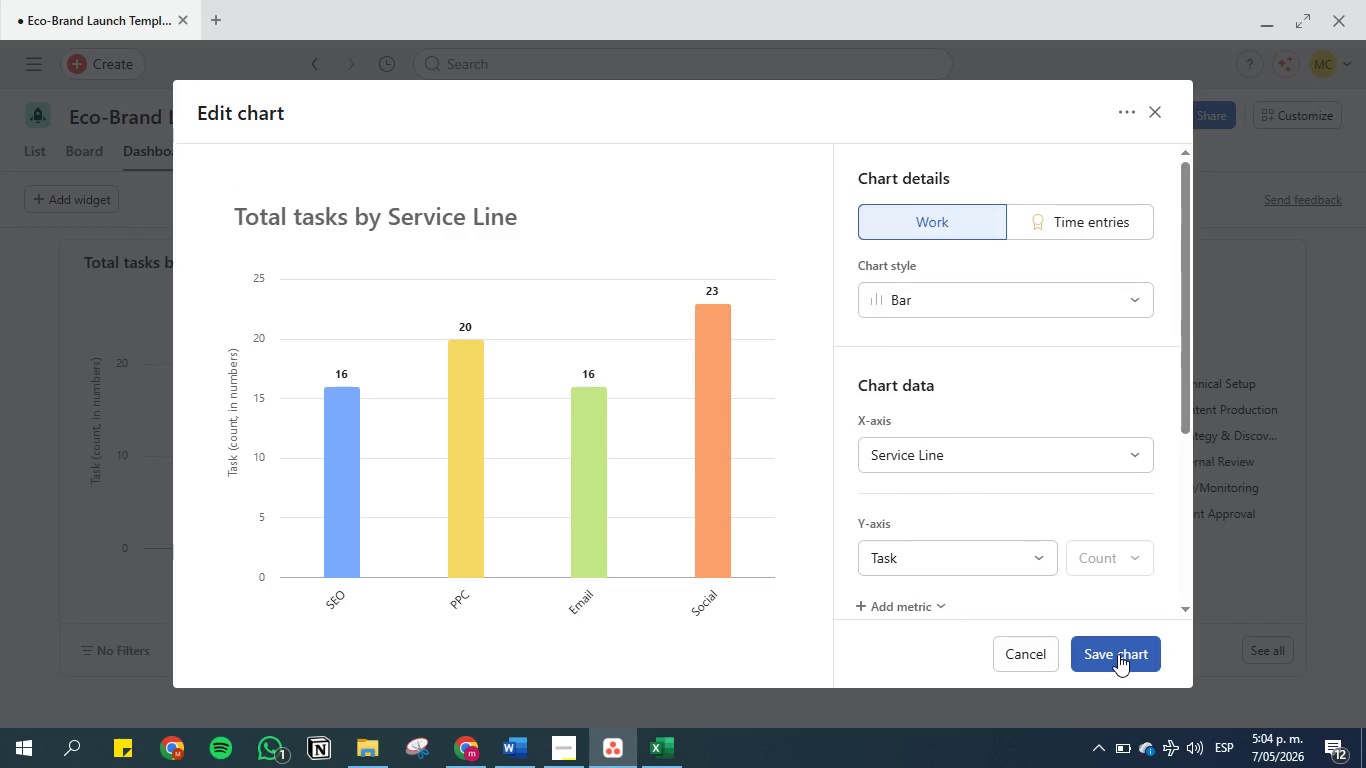 
left_click([1118, 654])
 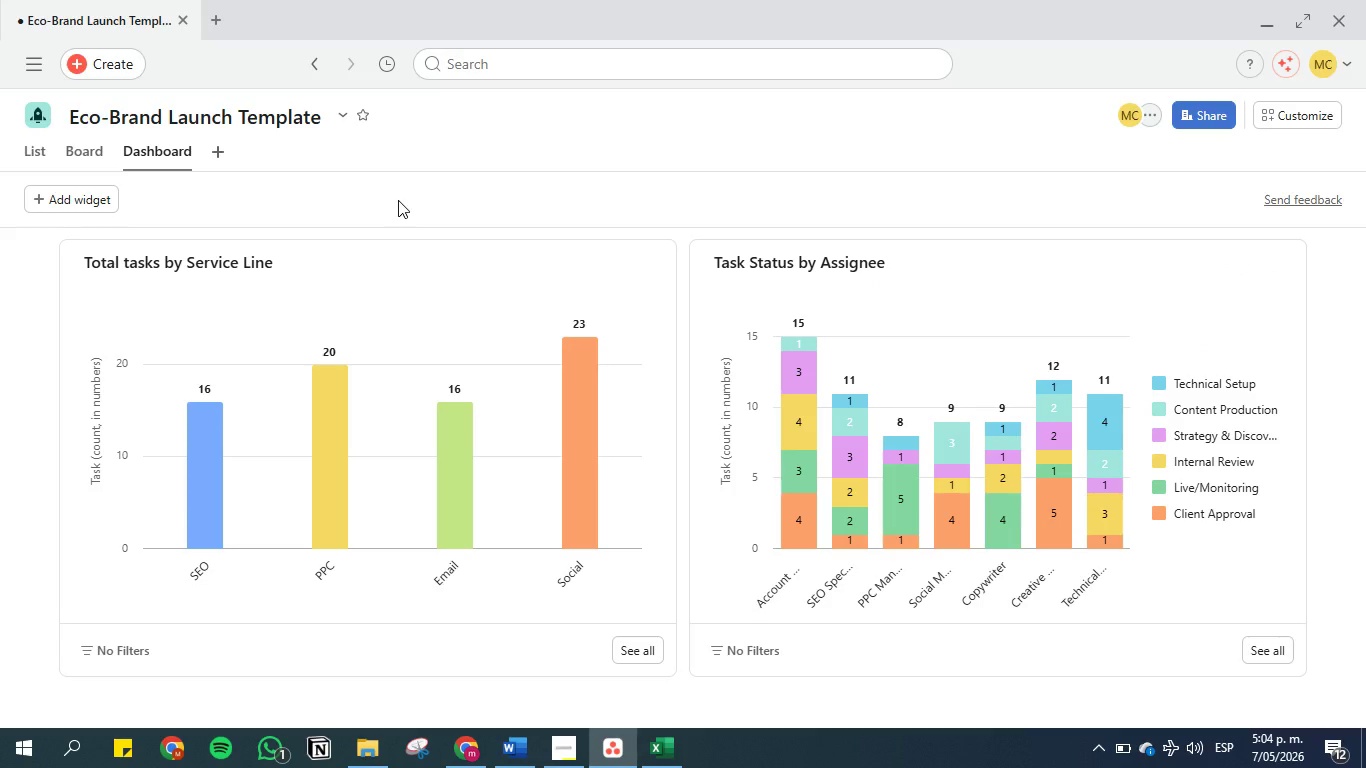 
scroll: coordinate [413, 274], scroll_direction: down, amount: 4.0
 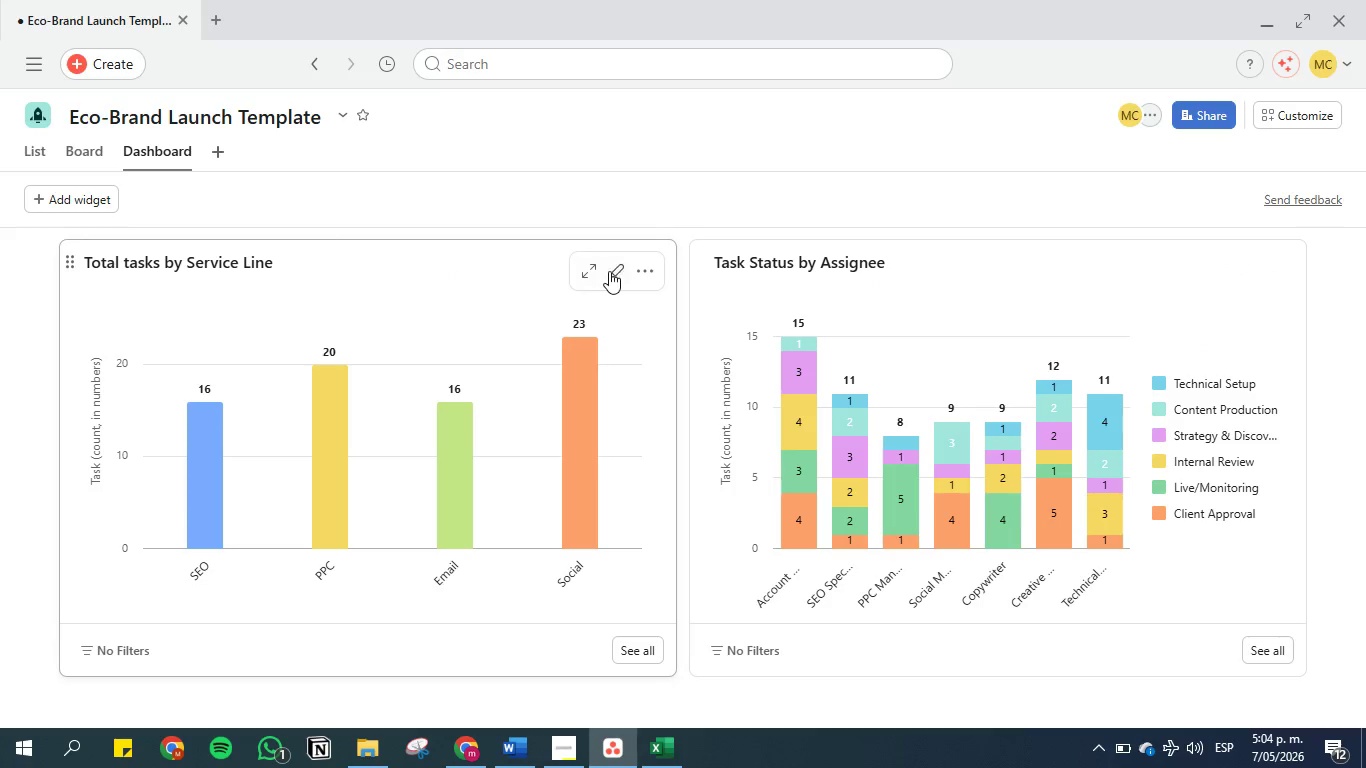 
left_click([612, 271])
 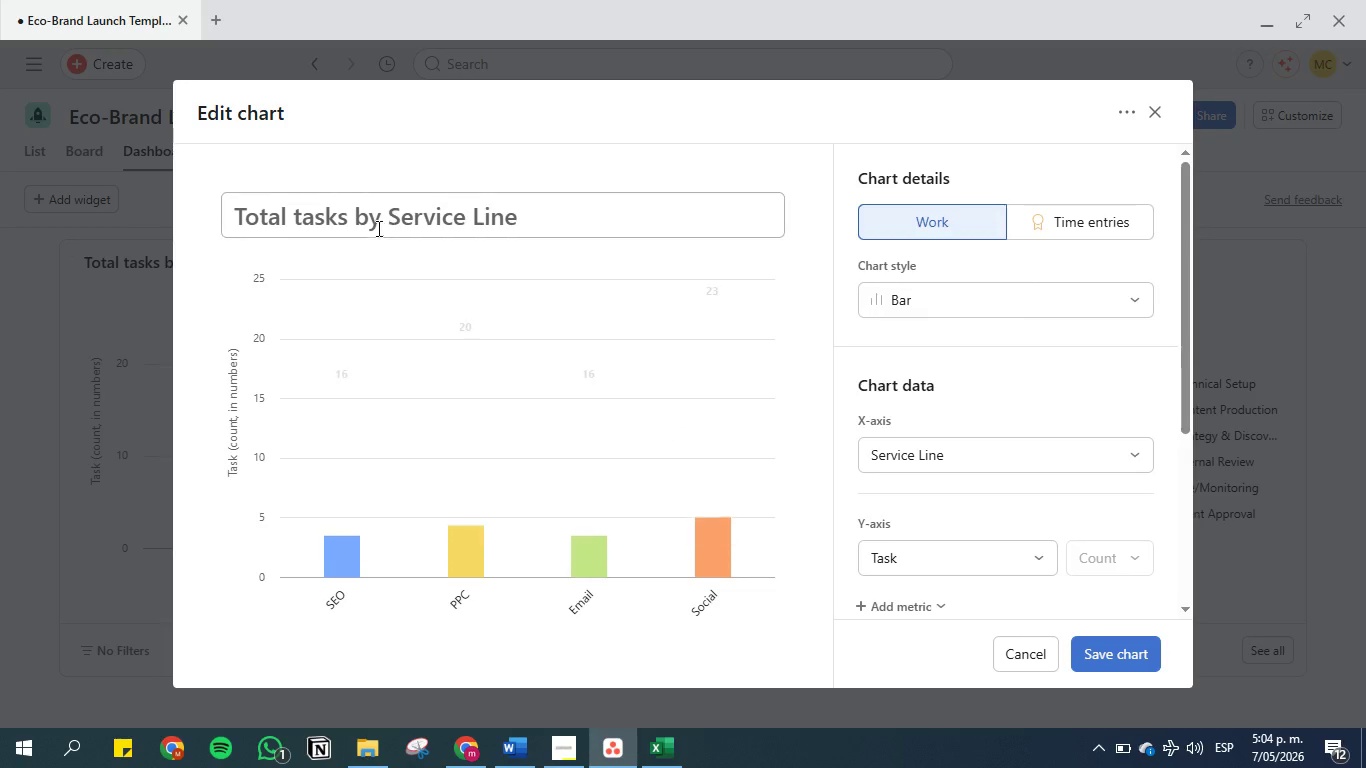 
left_click([378, 215])
 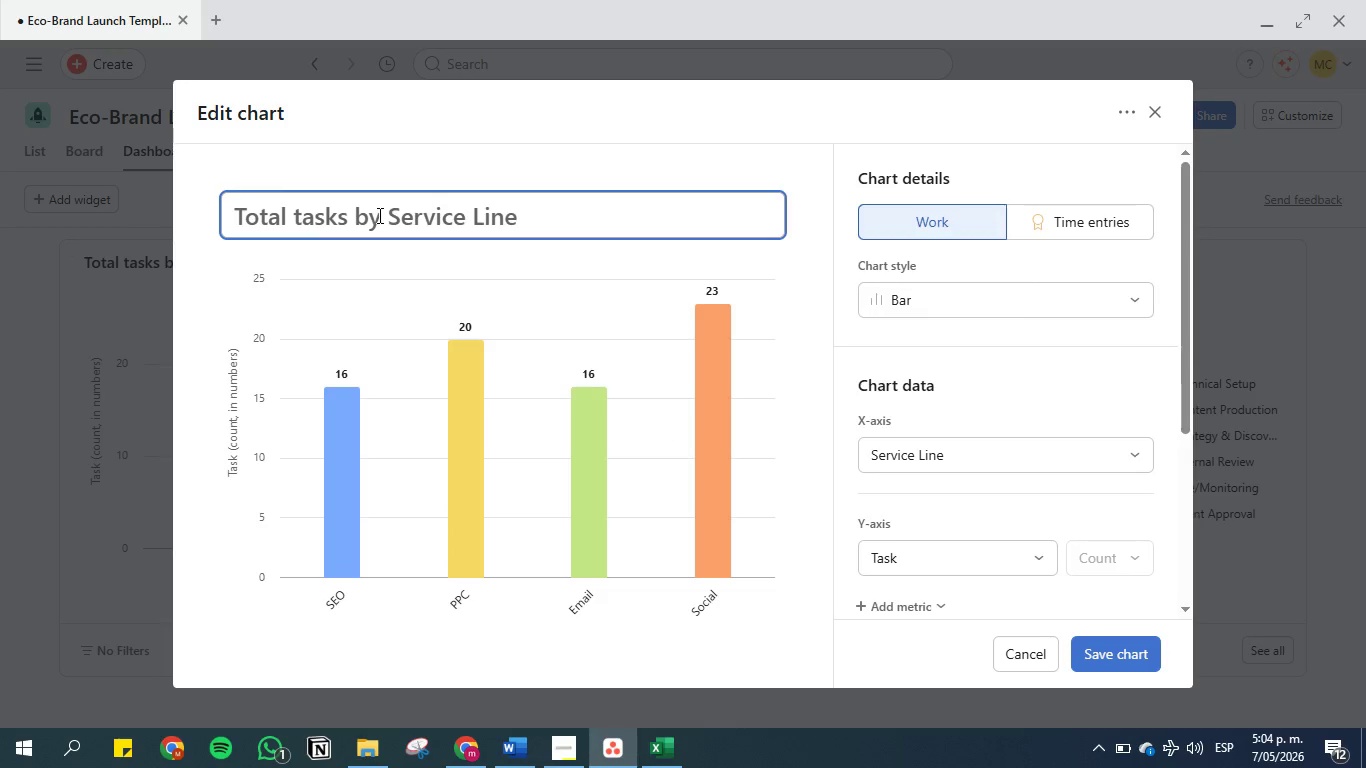 
key(Control+V)
 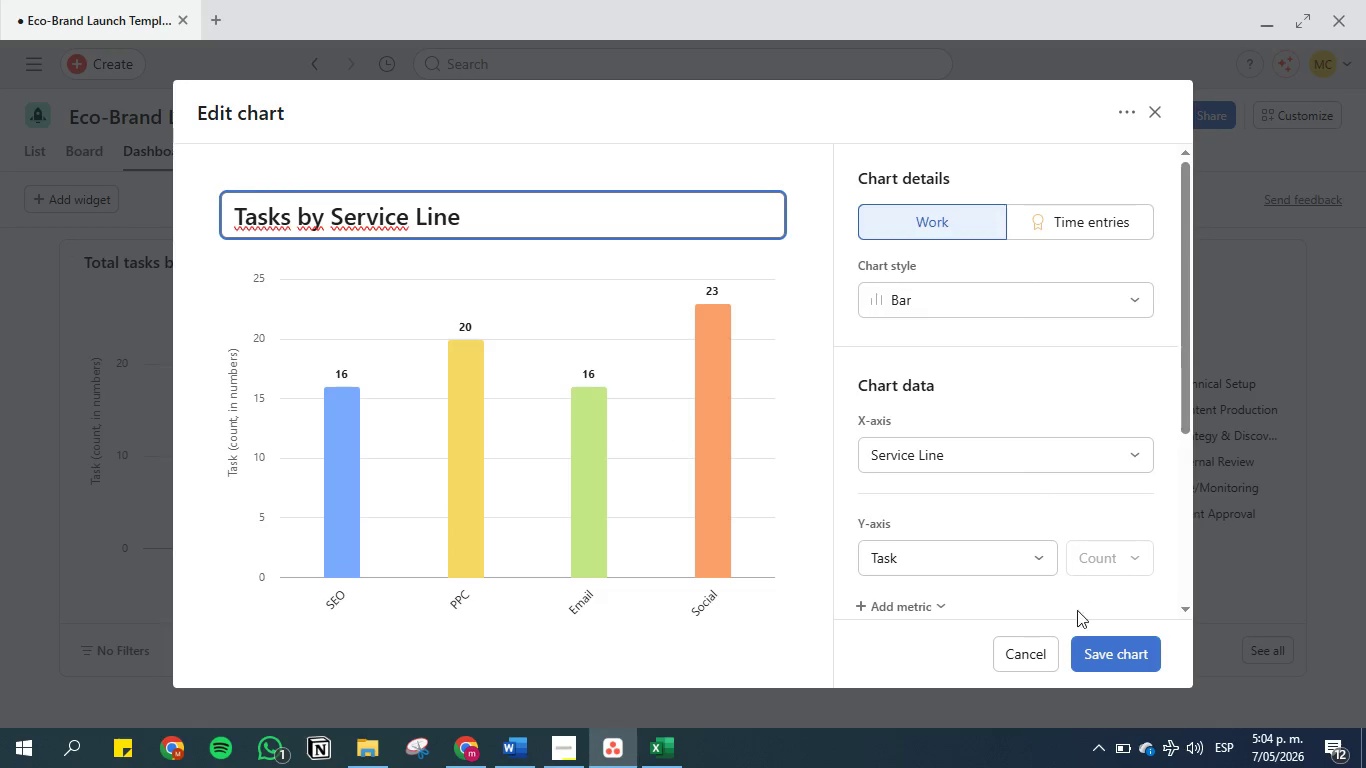 
left_click([1106, 646])
 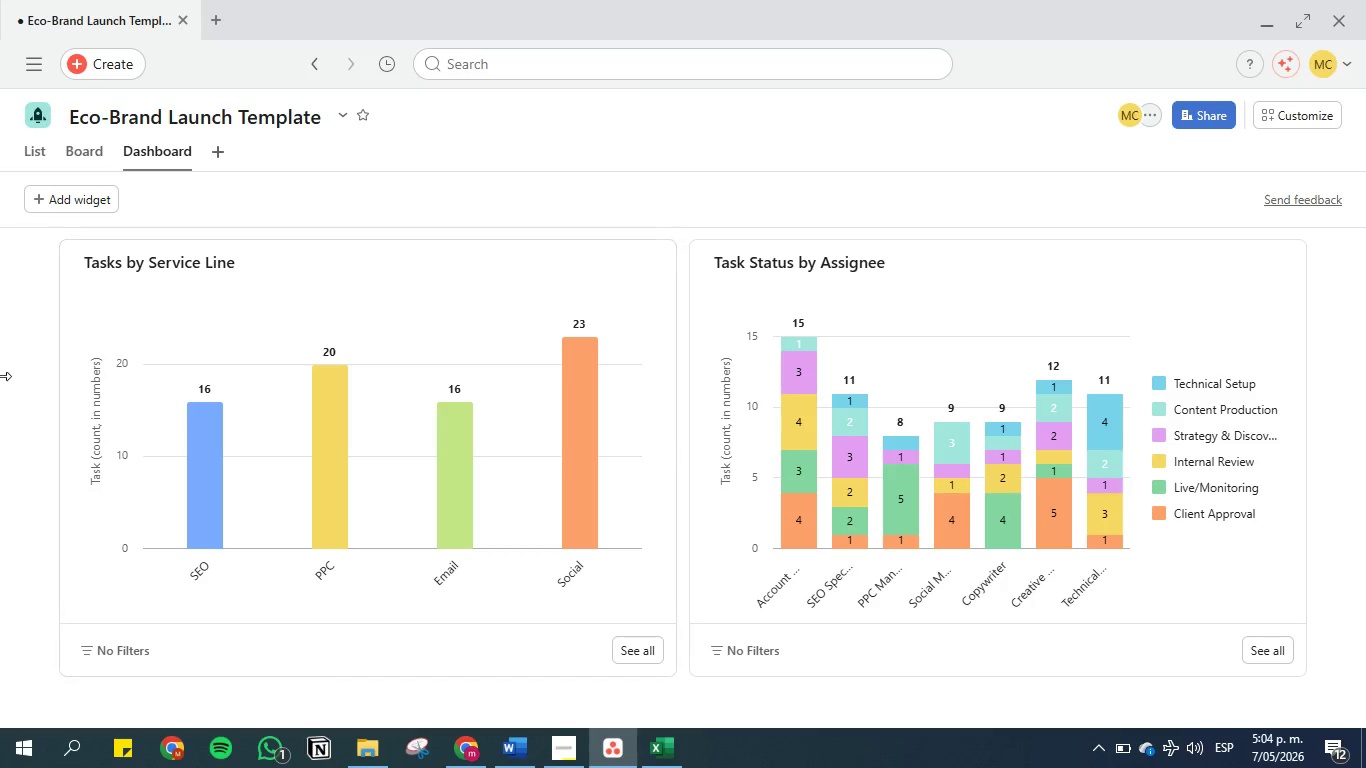 
wait(7.75)
 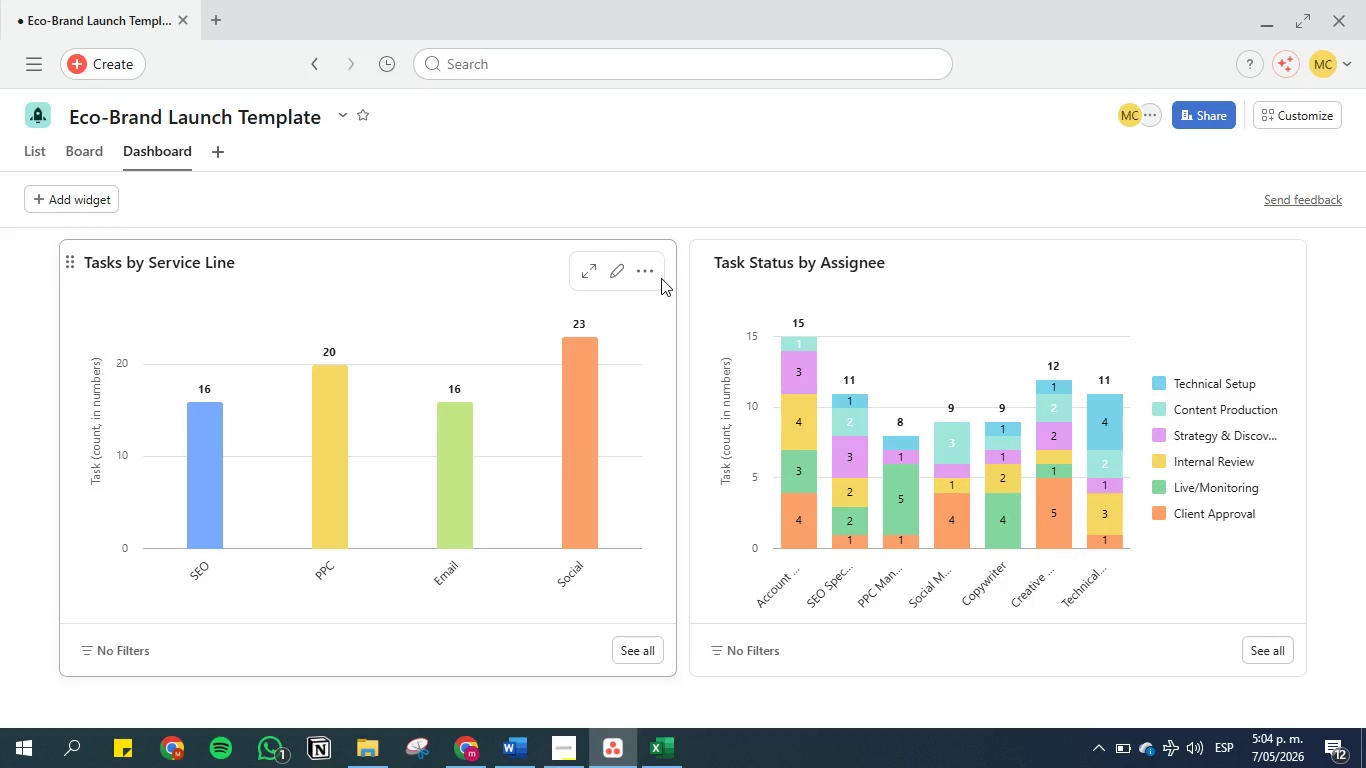 
left_click_drag(start_coordinate=[64, 430], to_coordinate=[13, 428])
 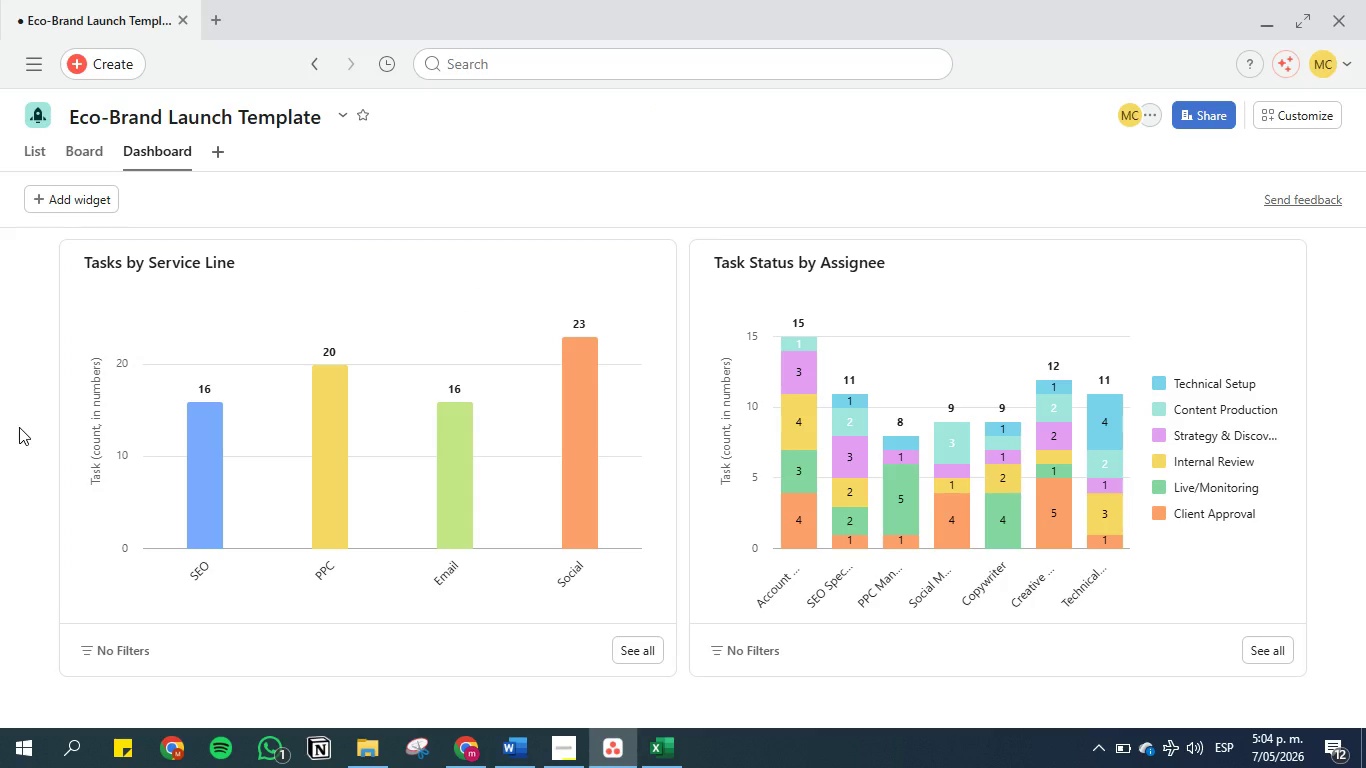 
wait(20.92)
 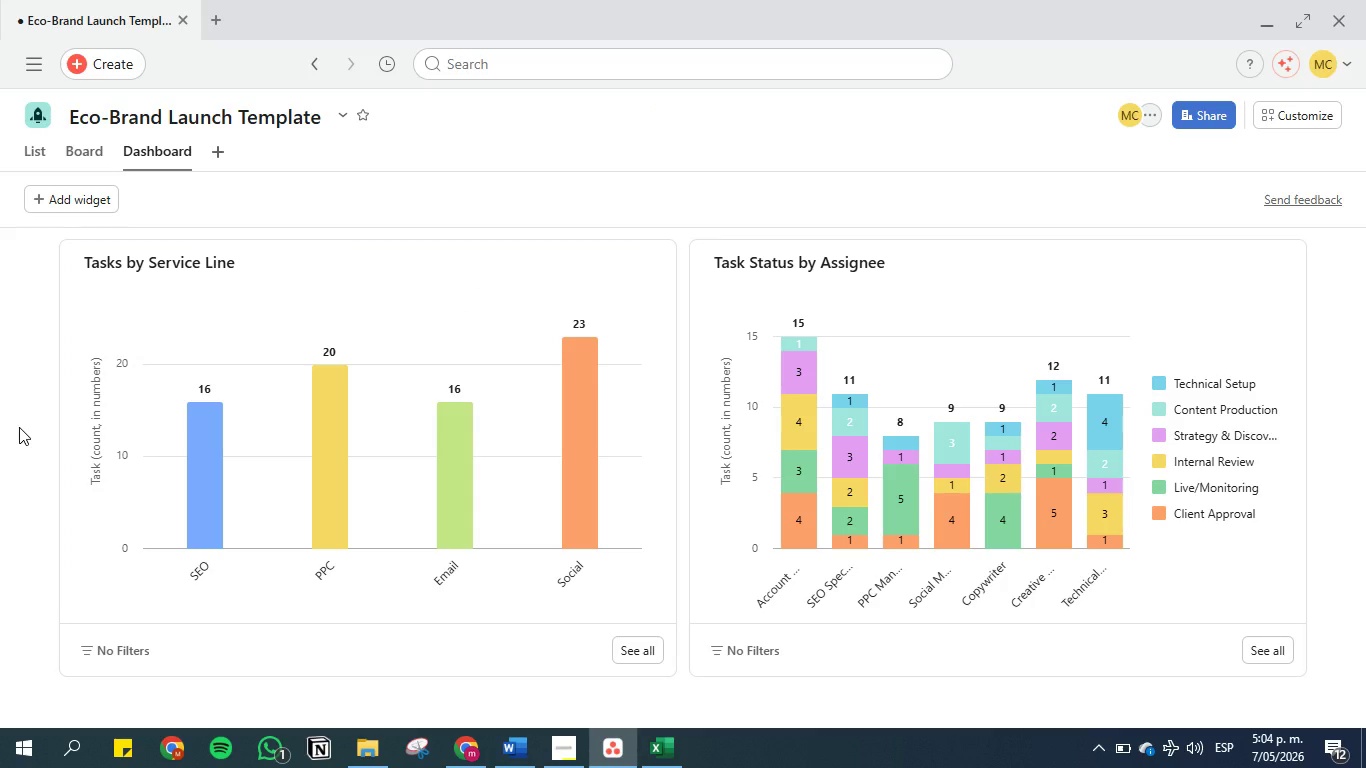 
left_click([304, 9])
 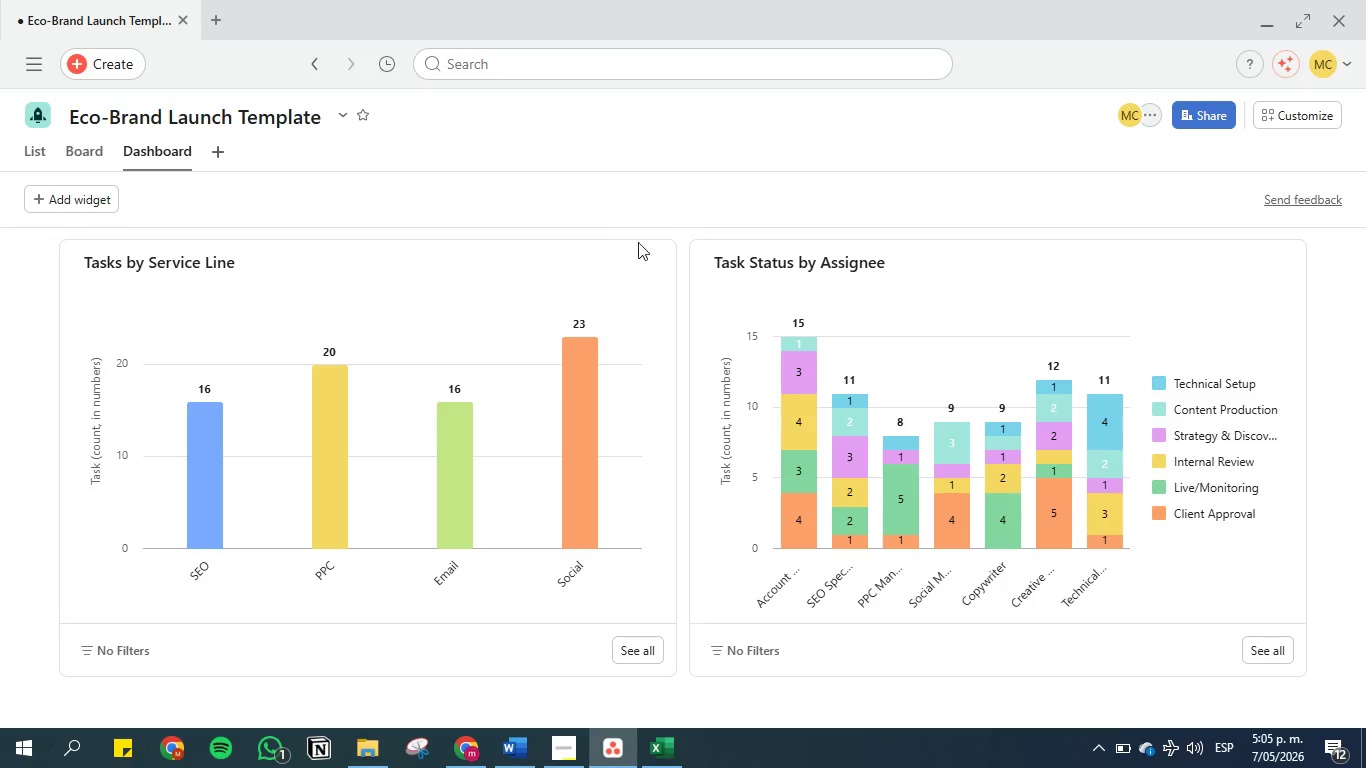 
wait(29.33)
 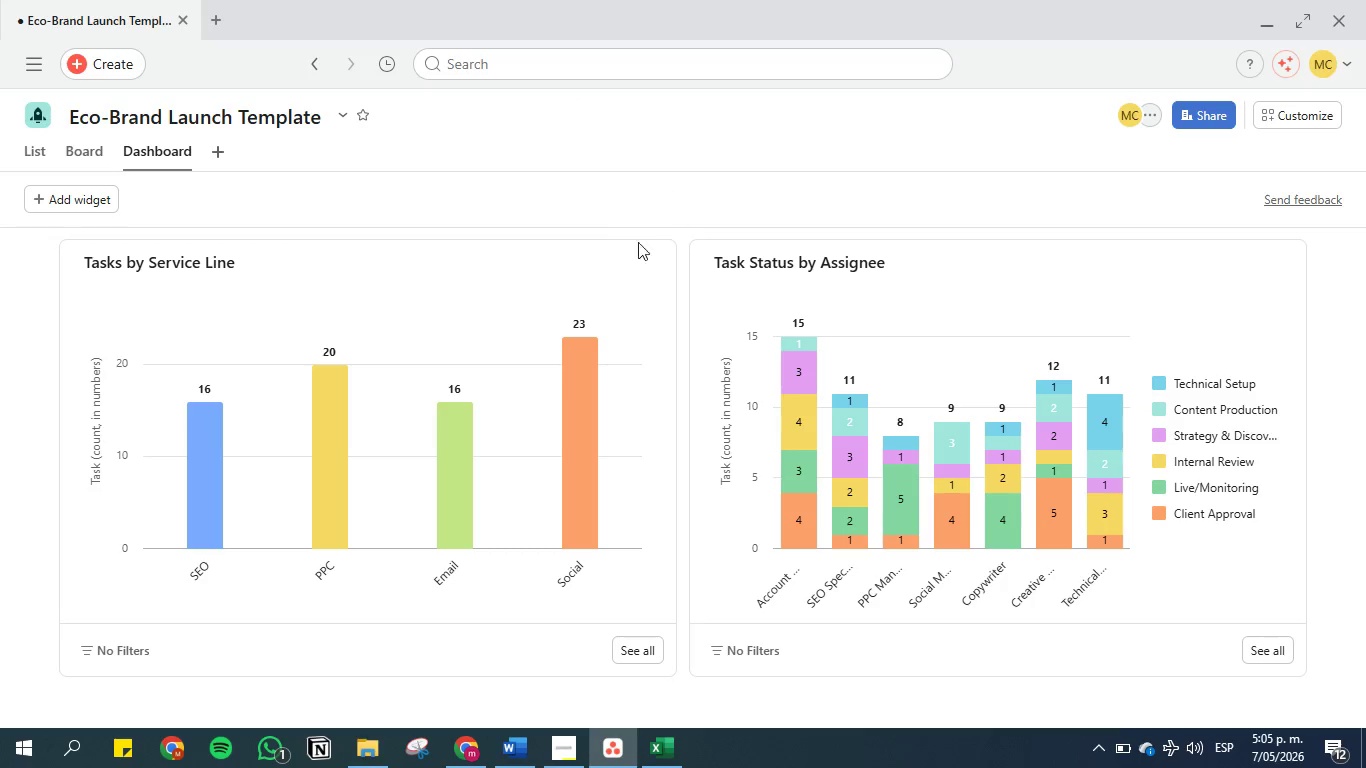 
left_click([38, 157])
 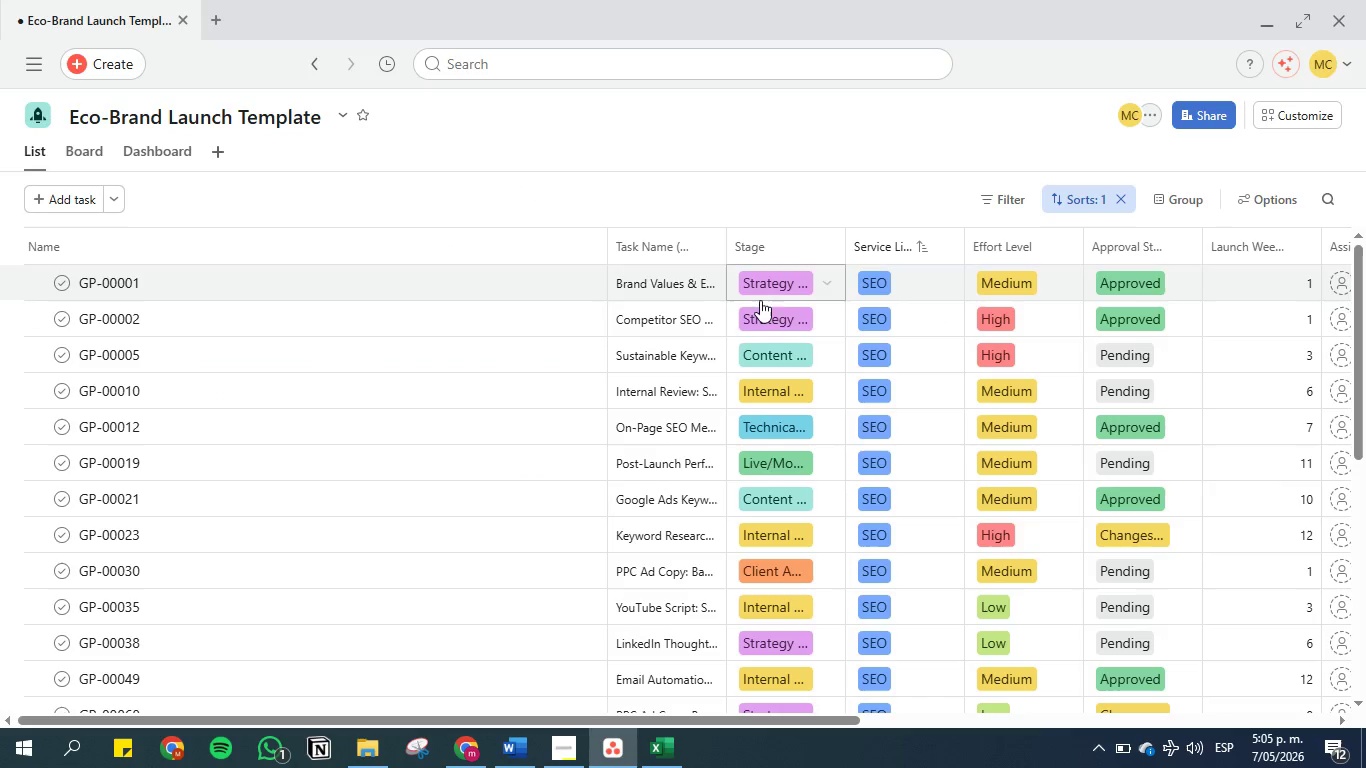 
left_click([823, 251])
 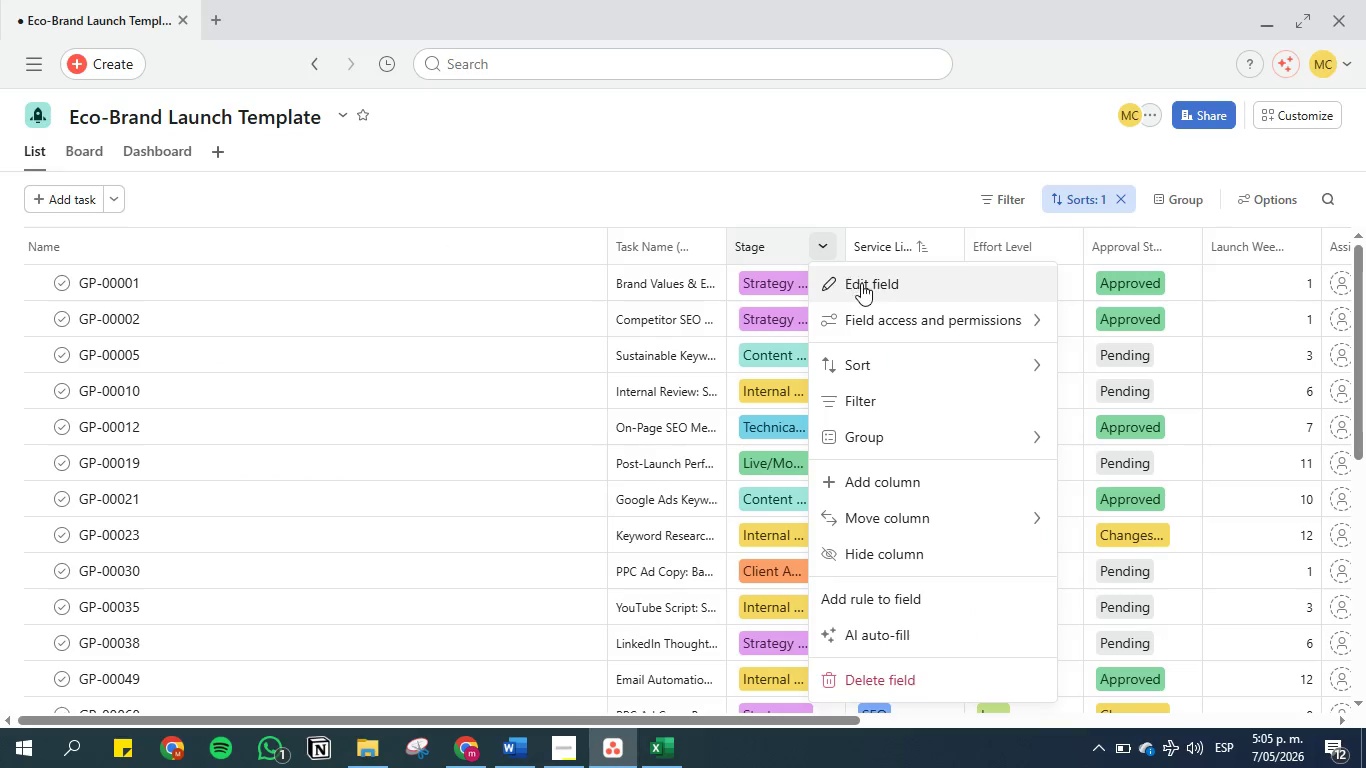 
left_click([861, 283])
 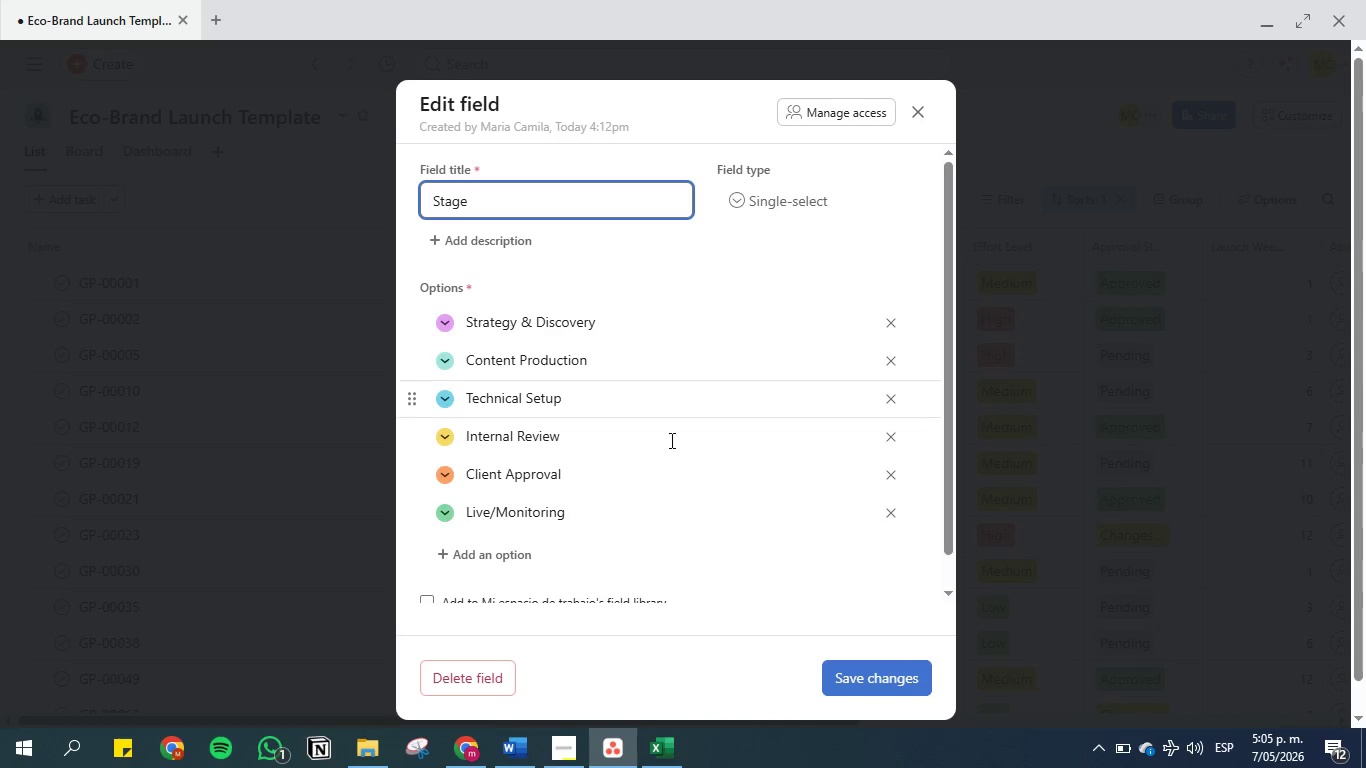 
scroll: coordinate [735, 482], scroll_direction: down, amount: 7.0
 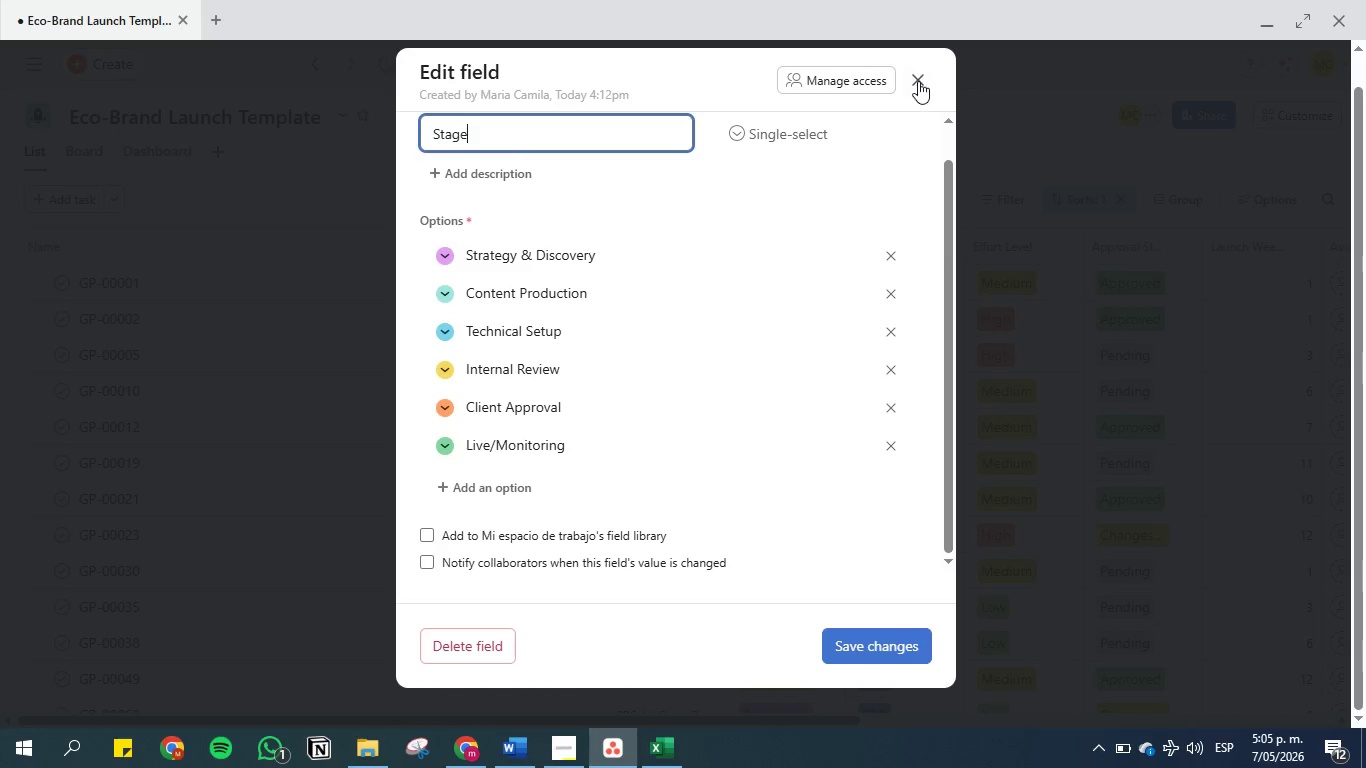 
left_click([918, 81])
 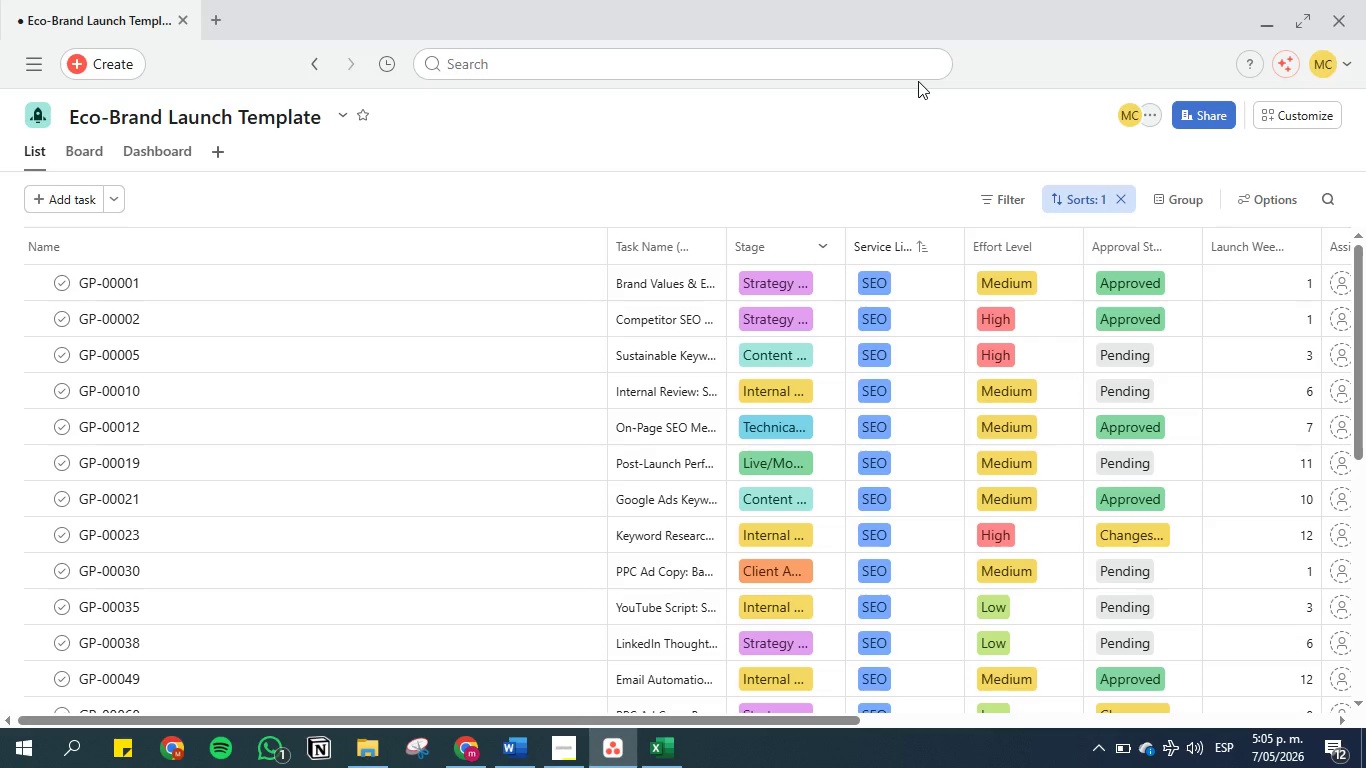 
wait(17.83)
 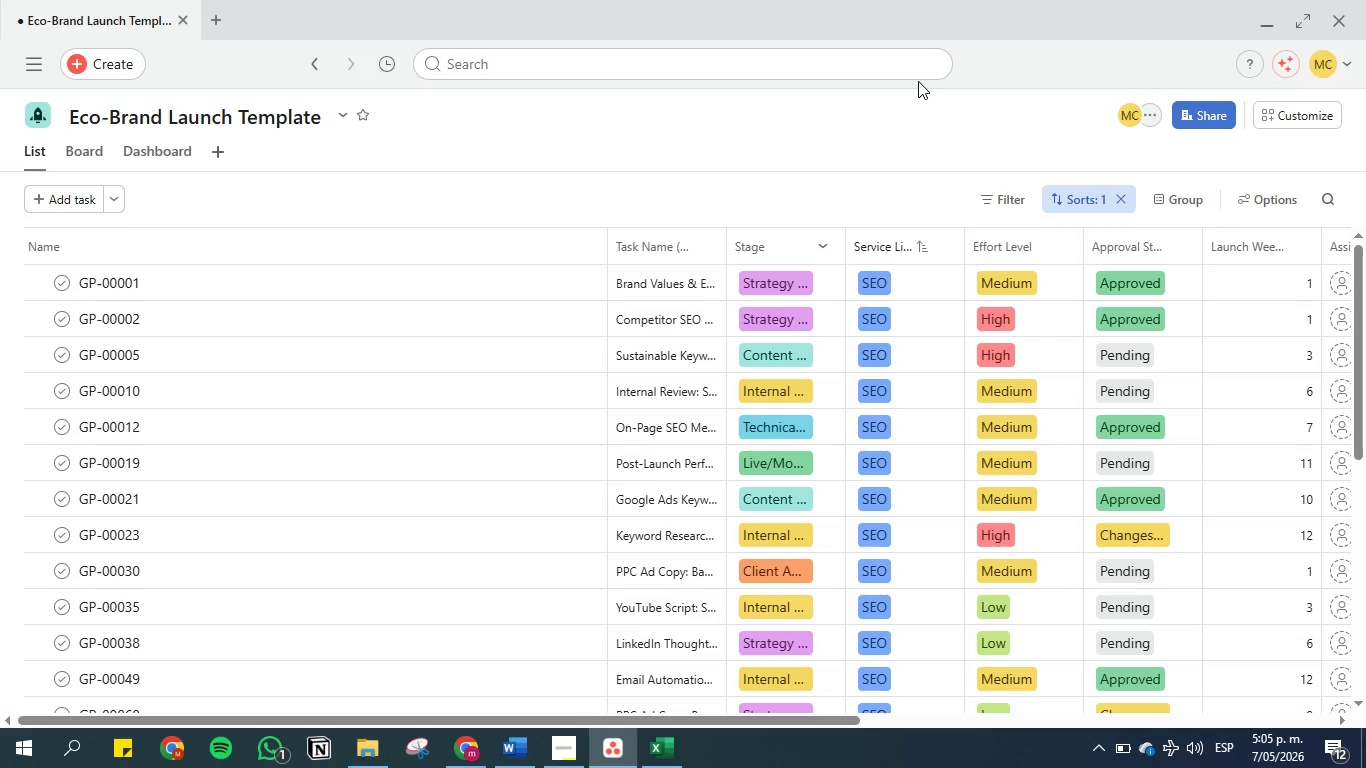 
left_click([518, 755])
 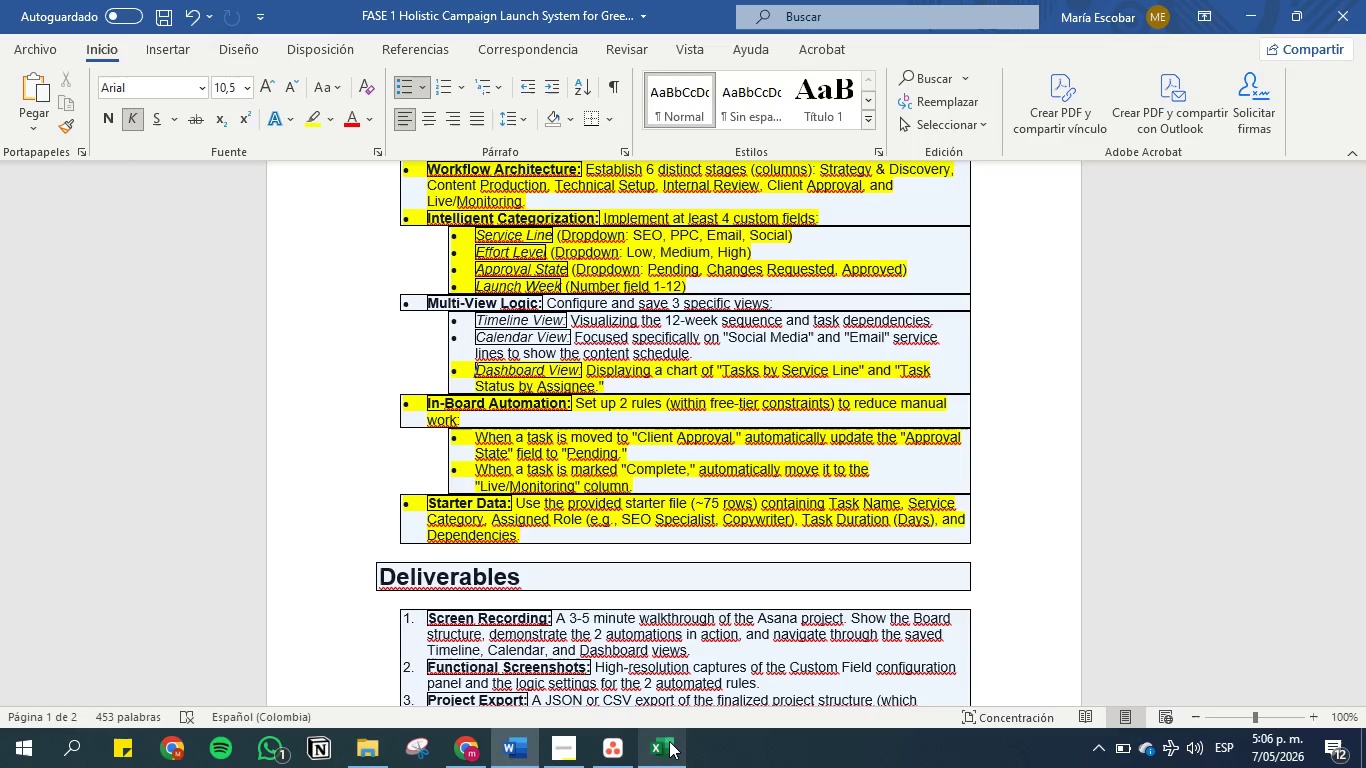 
wait(16.52)
 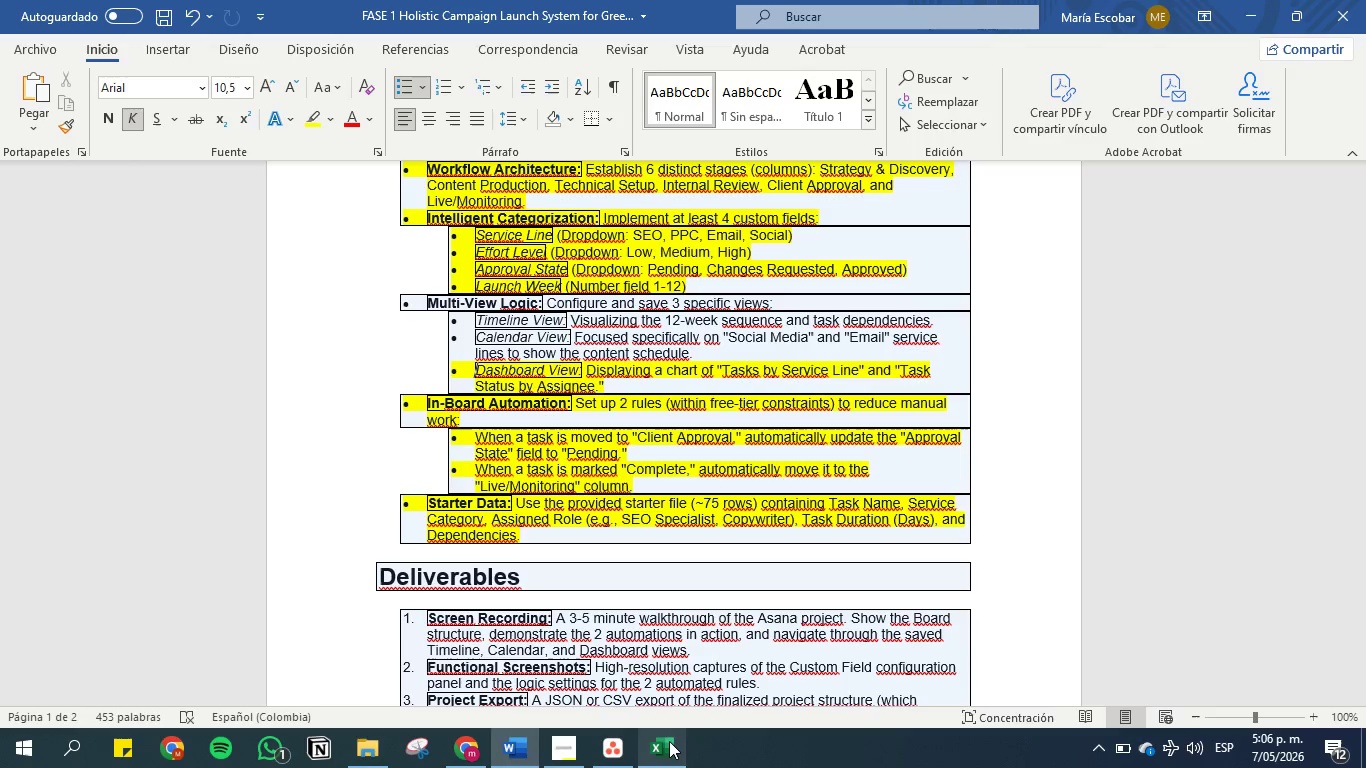 
left_click([669, 741])
 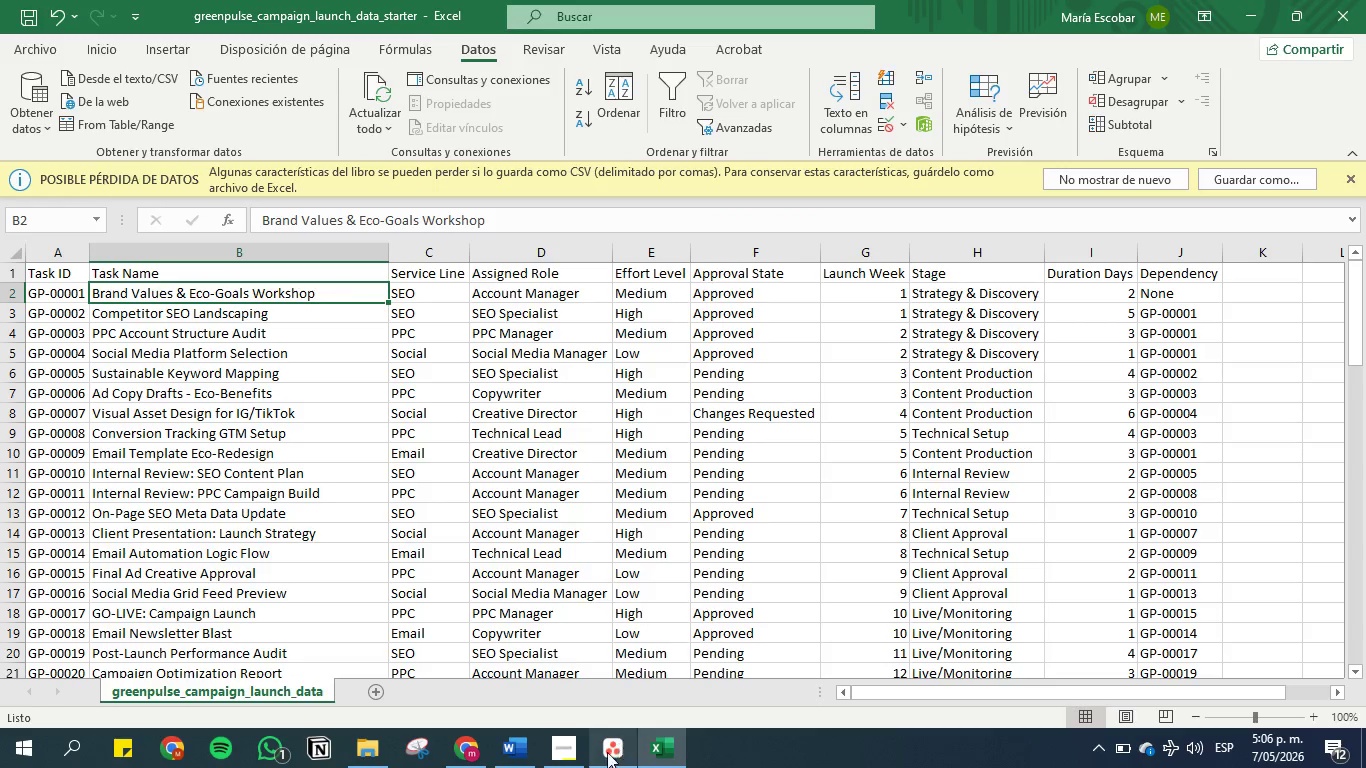 
left_click([550, 754])